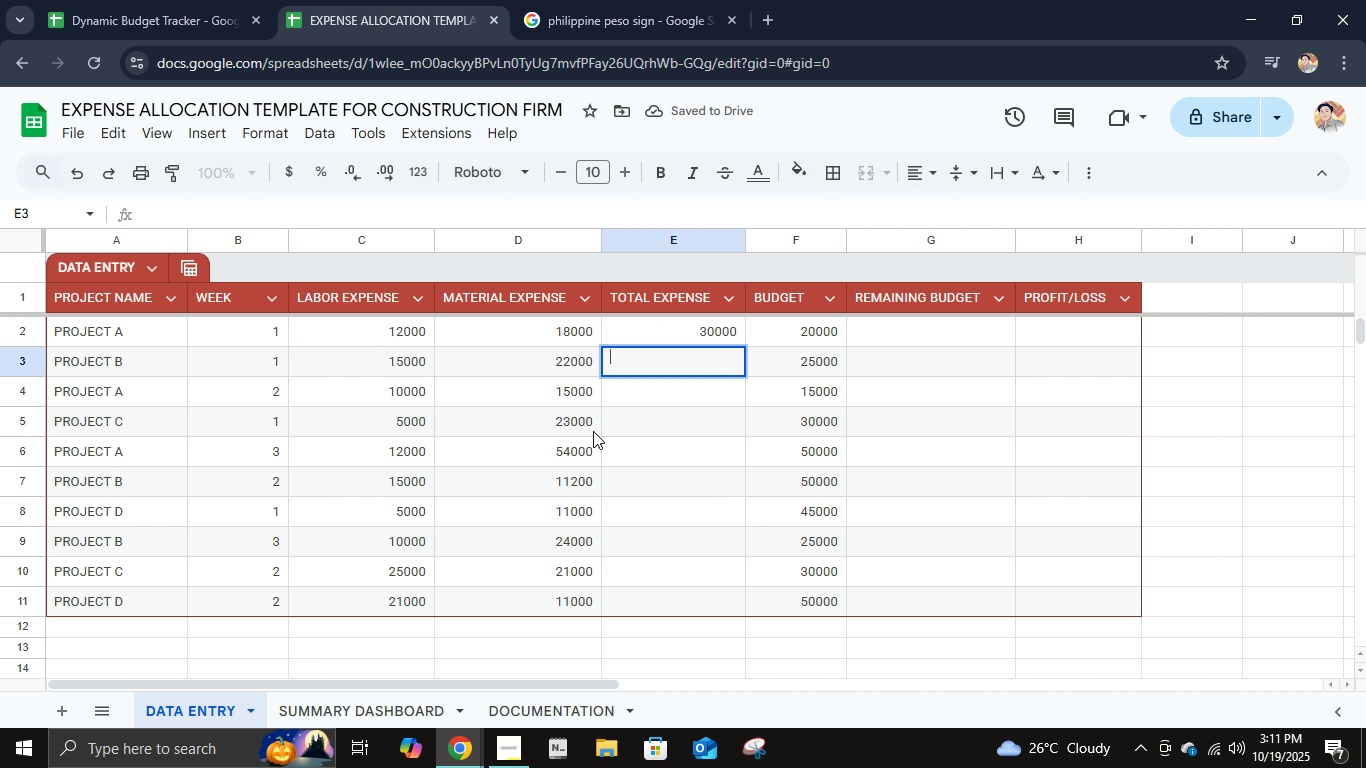 
key(Enter)
 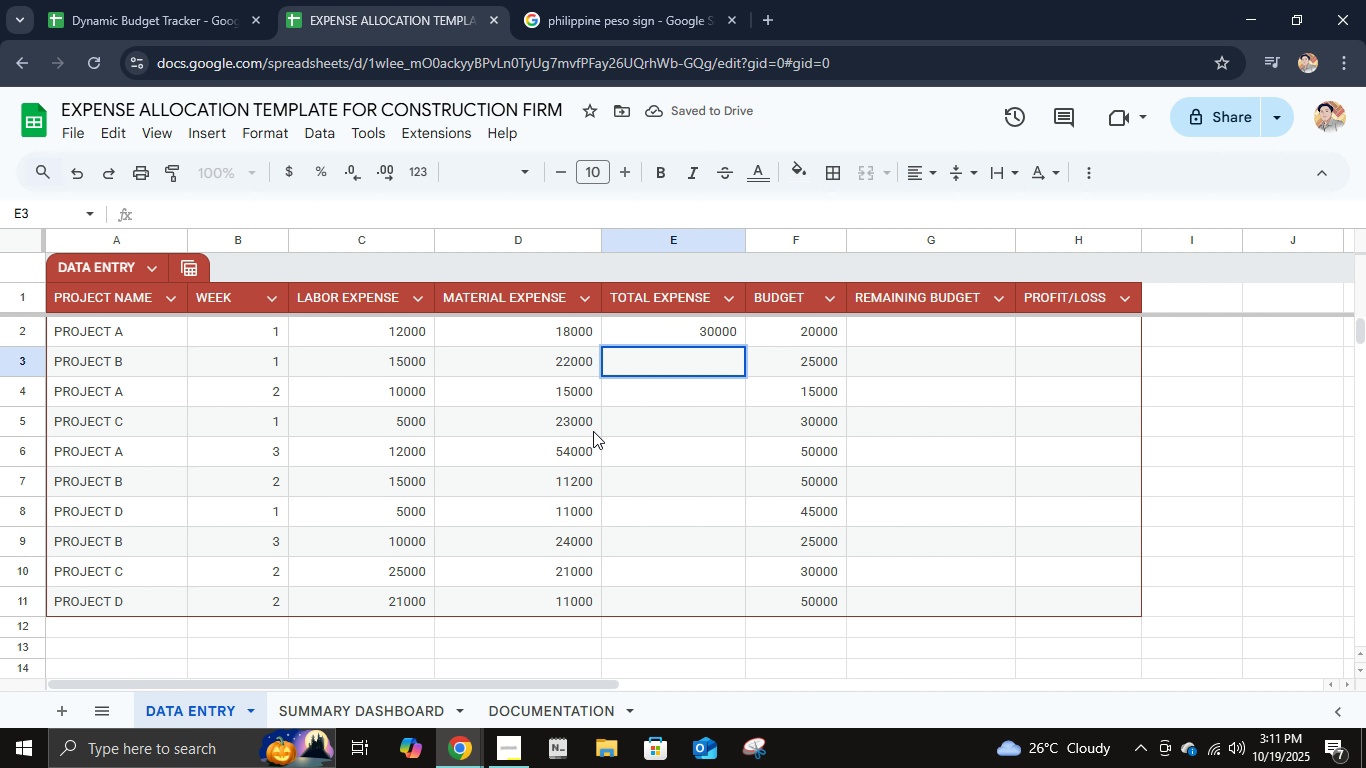 
key(ArrowUp)
 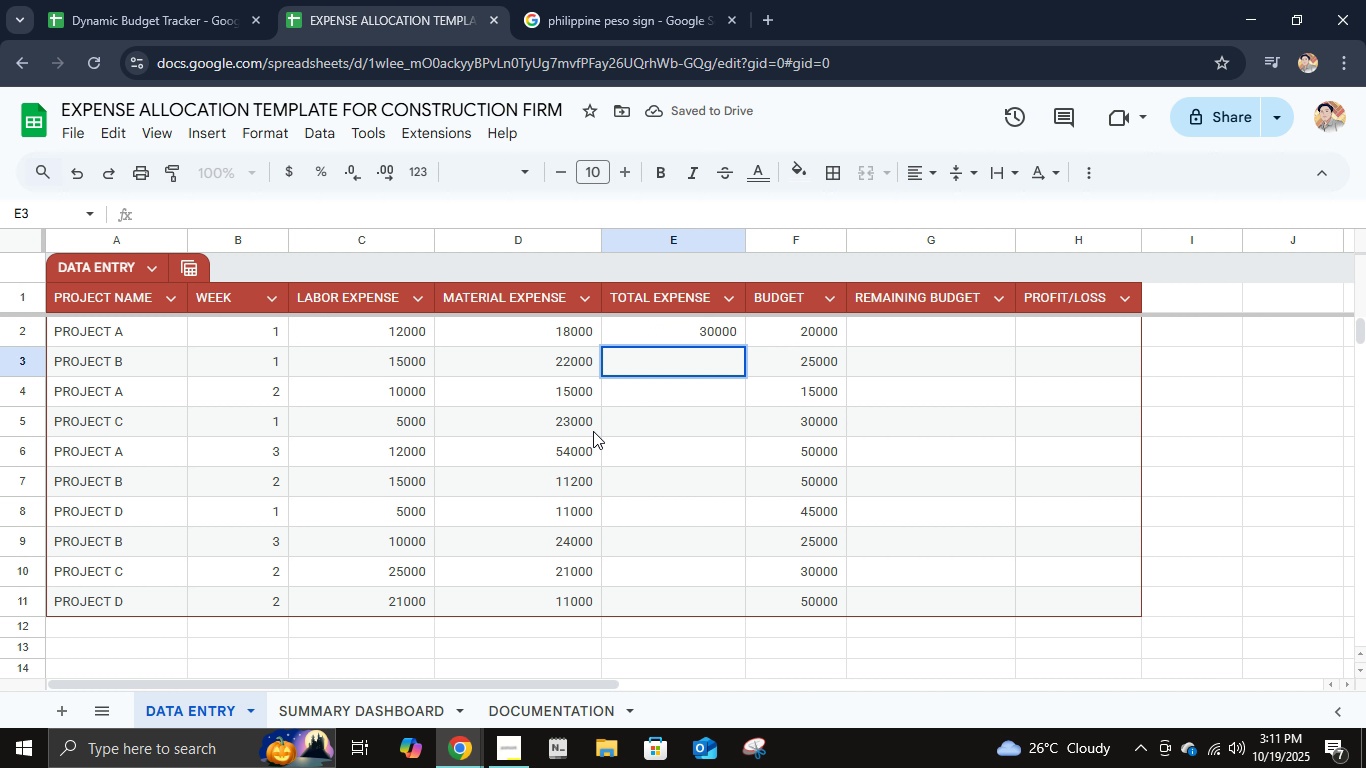 
key(ArrowUp)
 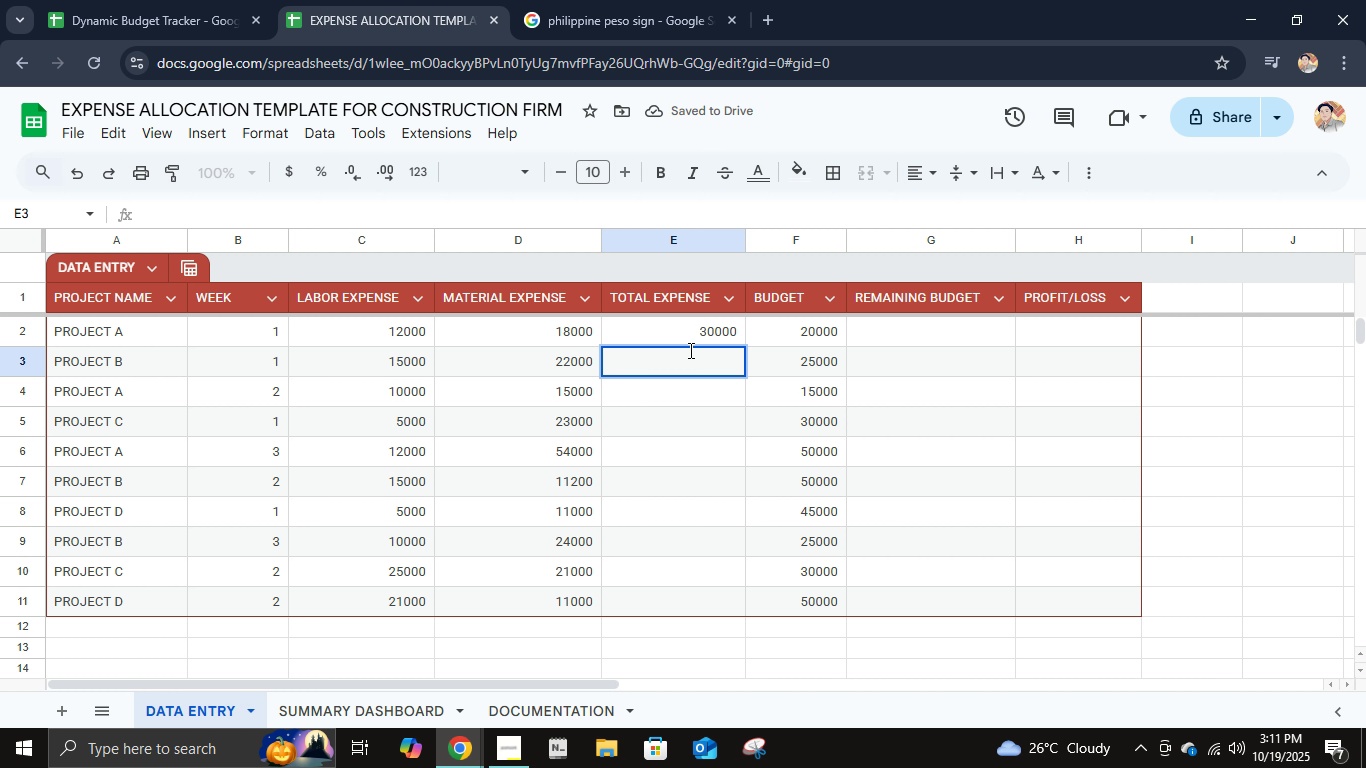 
left_click([692, 344])
 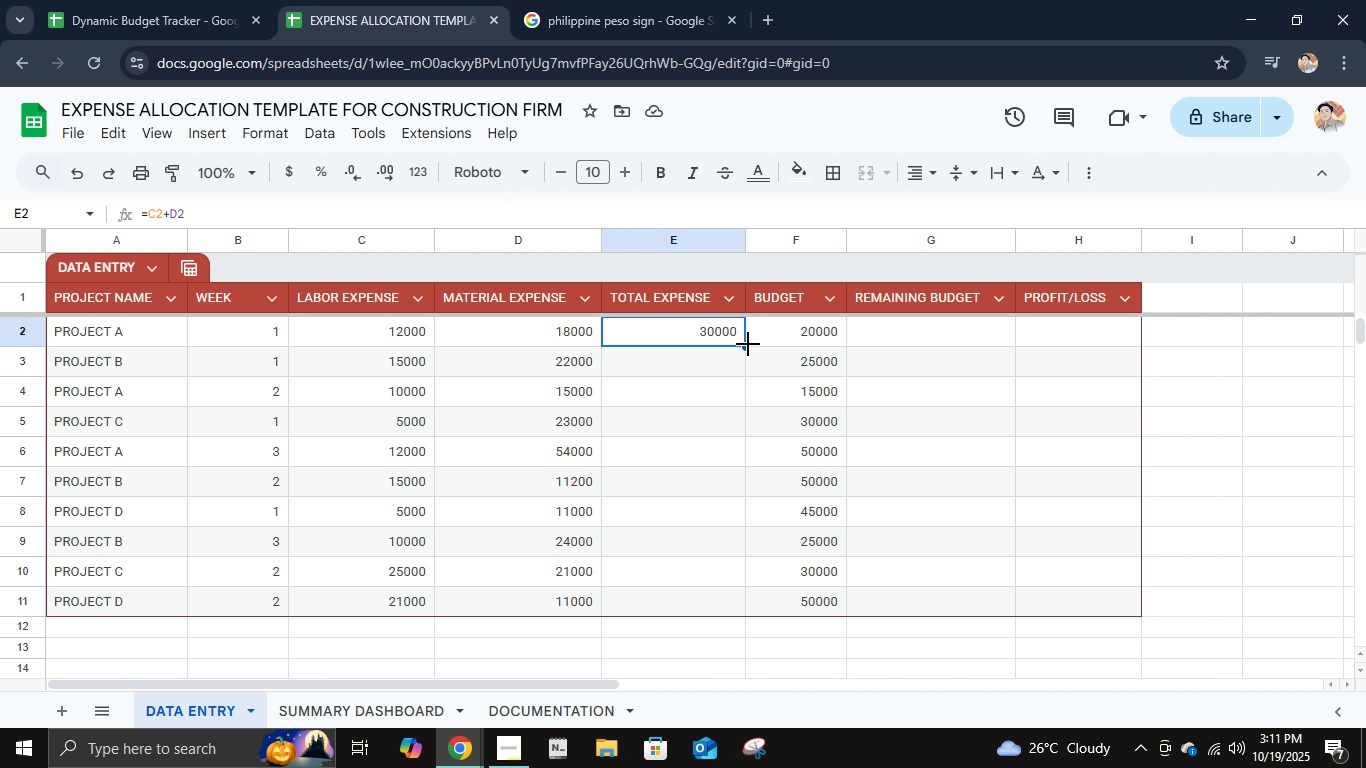 
double_click([748, 344])
 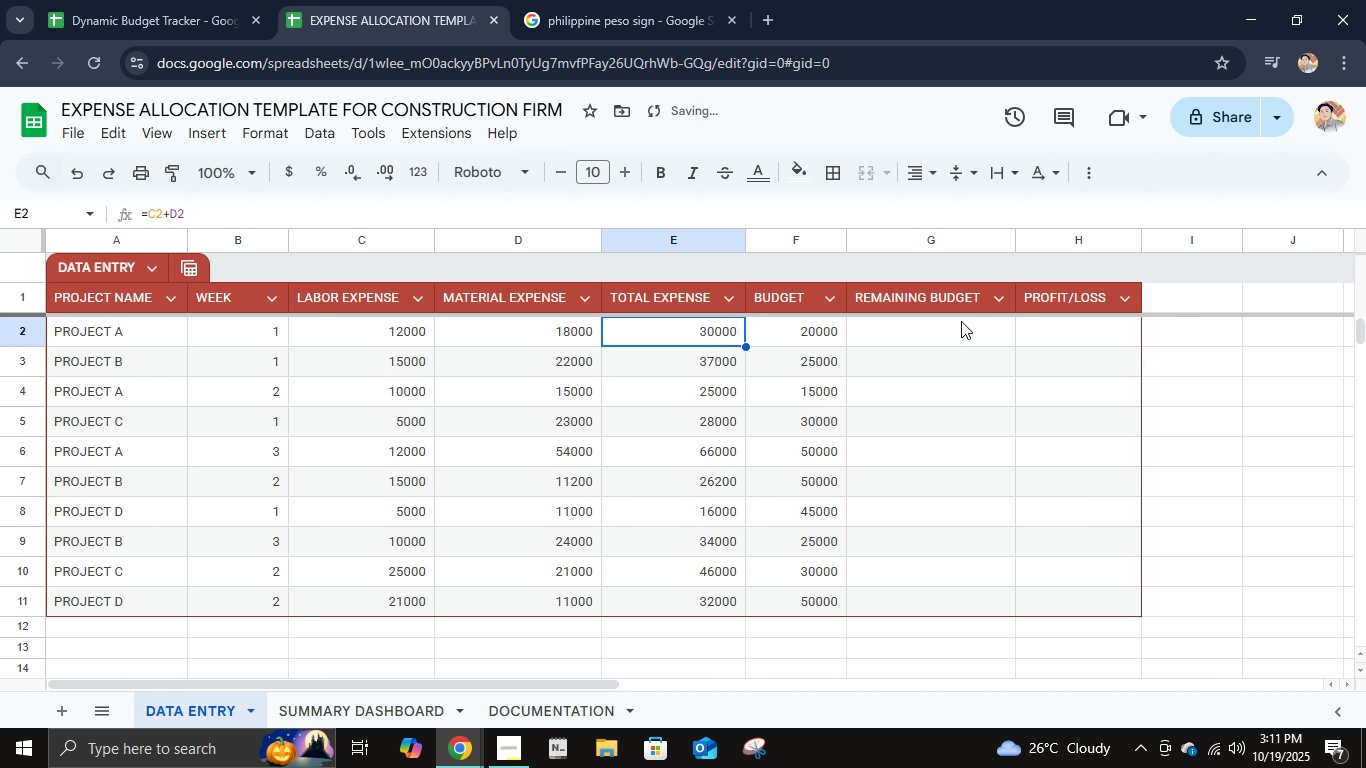 
left_click([961, 322])
 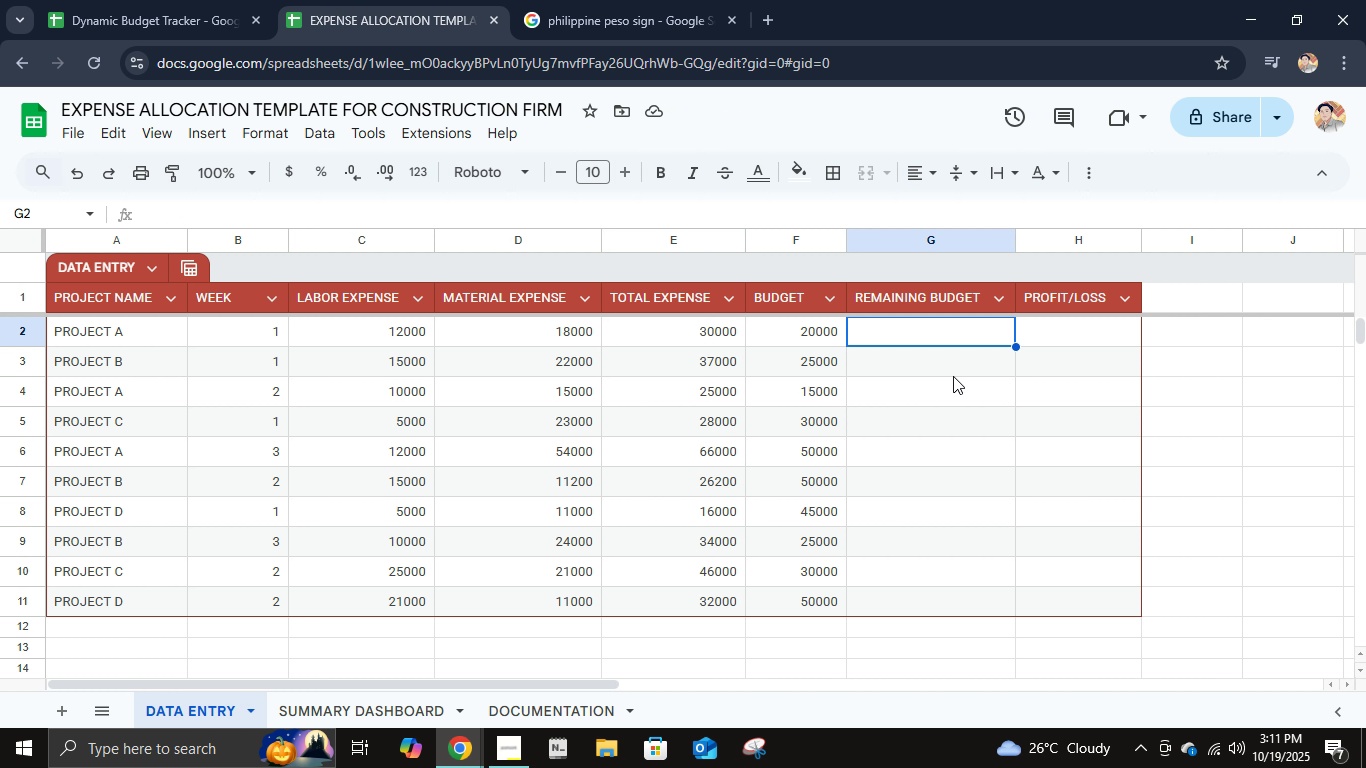 
key(Equal)
 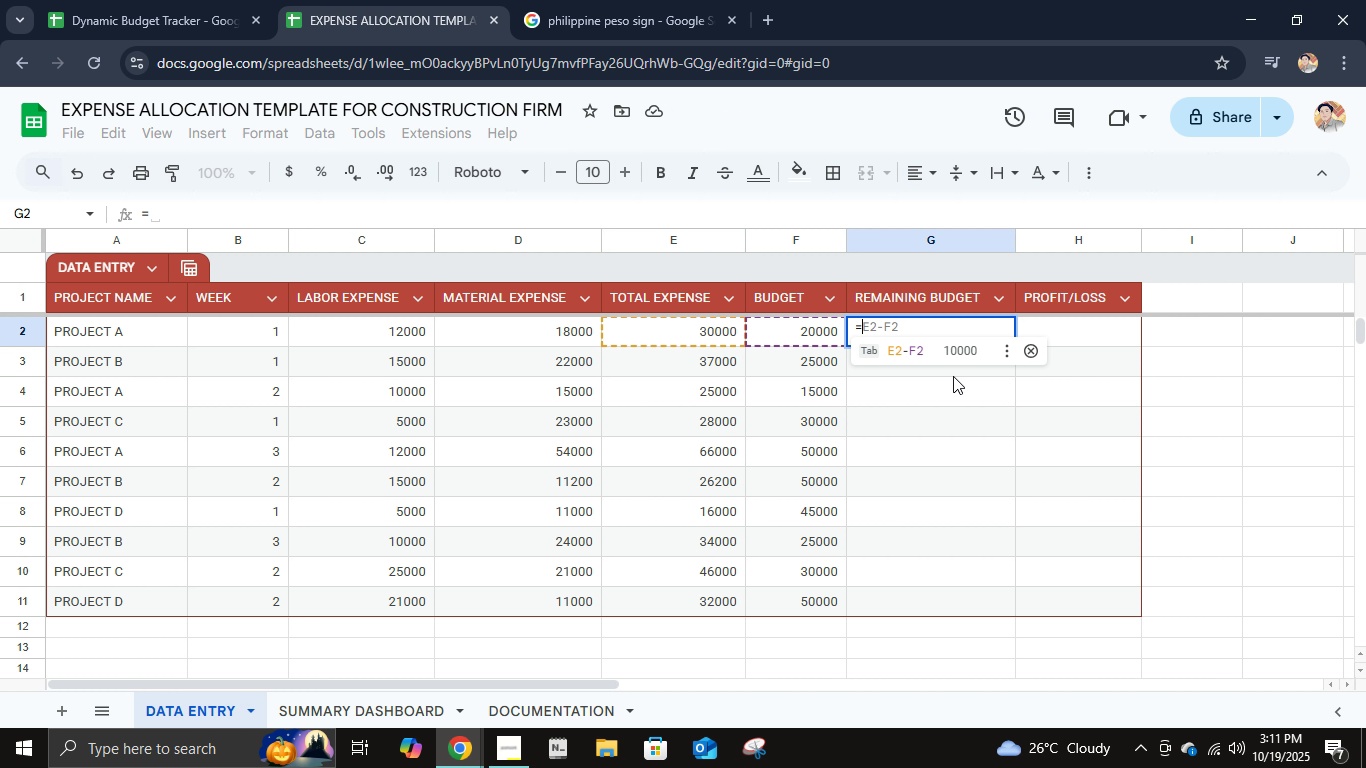 
key(Enter)
 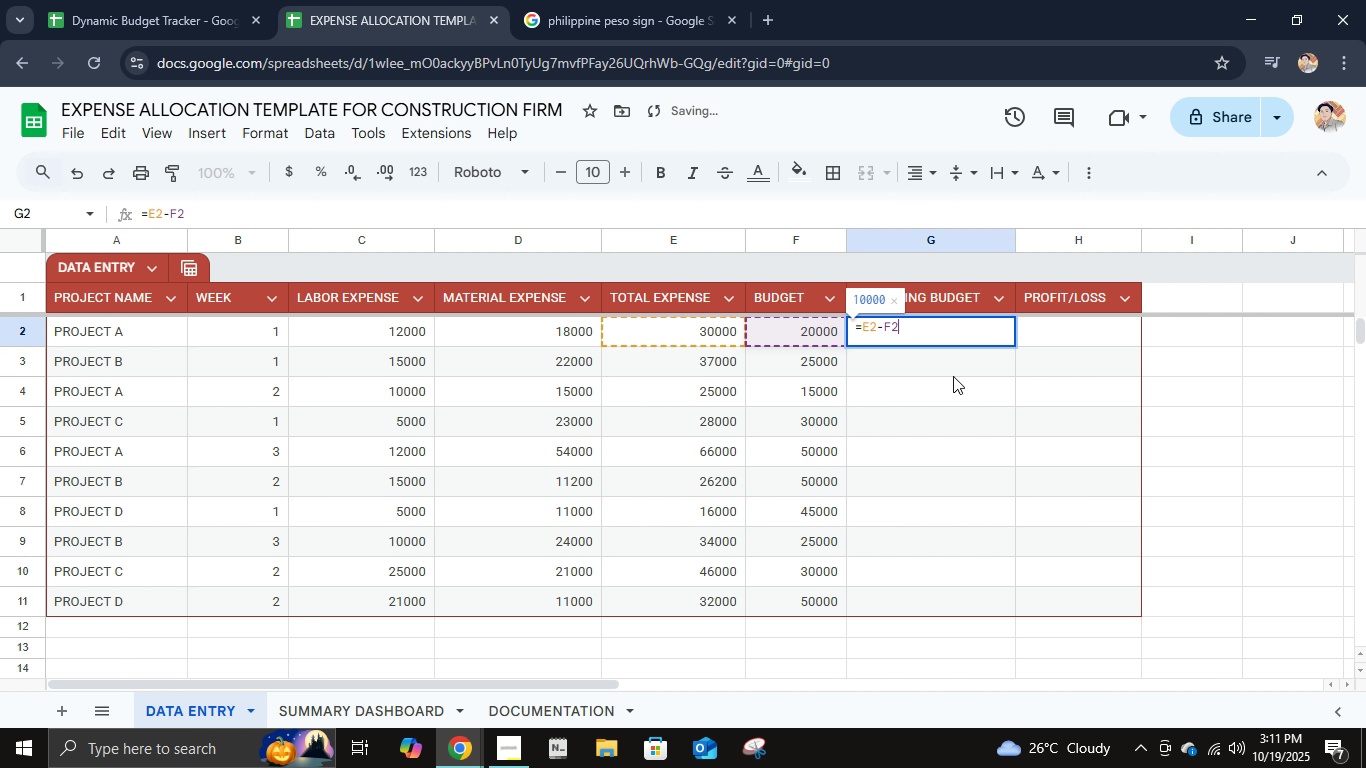 
key(Enter)
 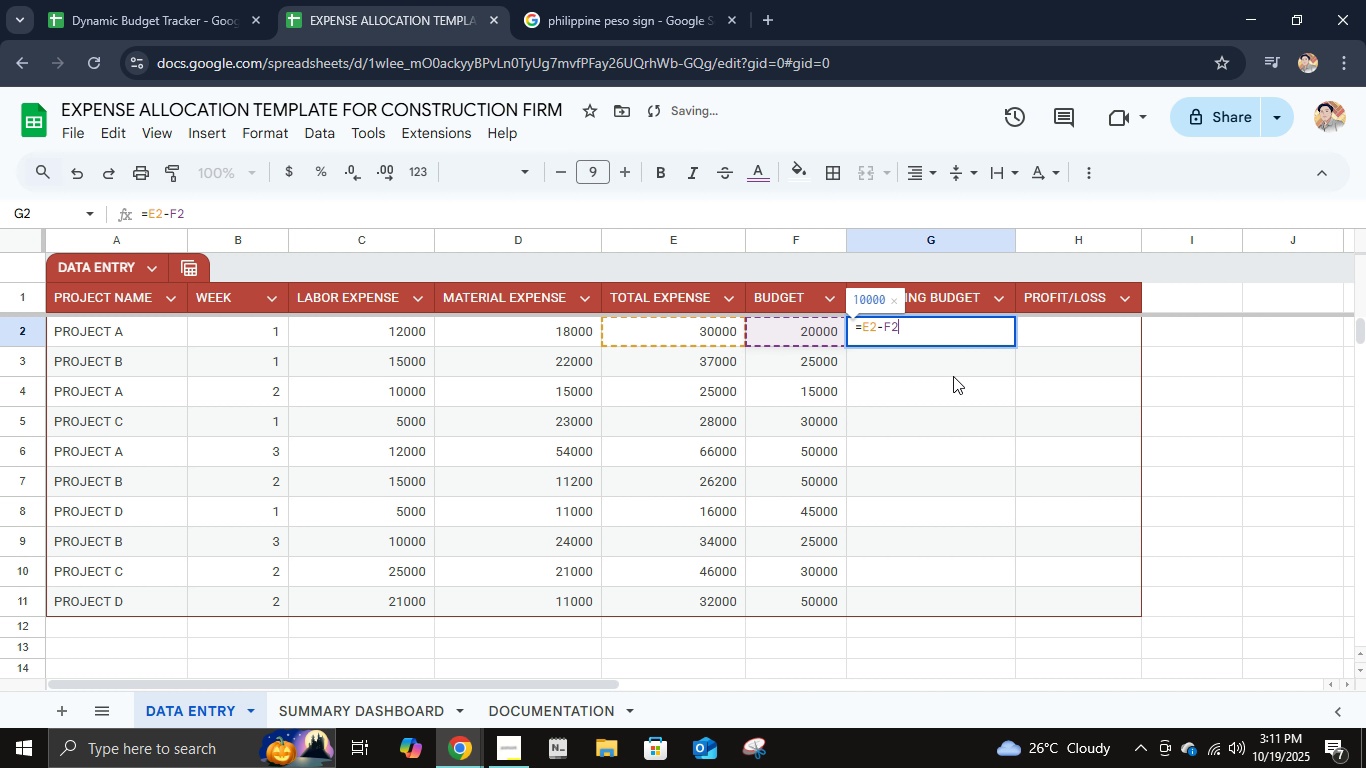 
key(Enter)
 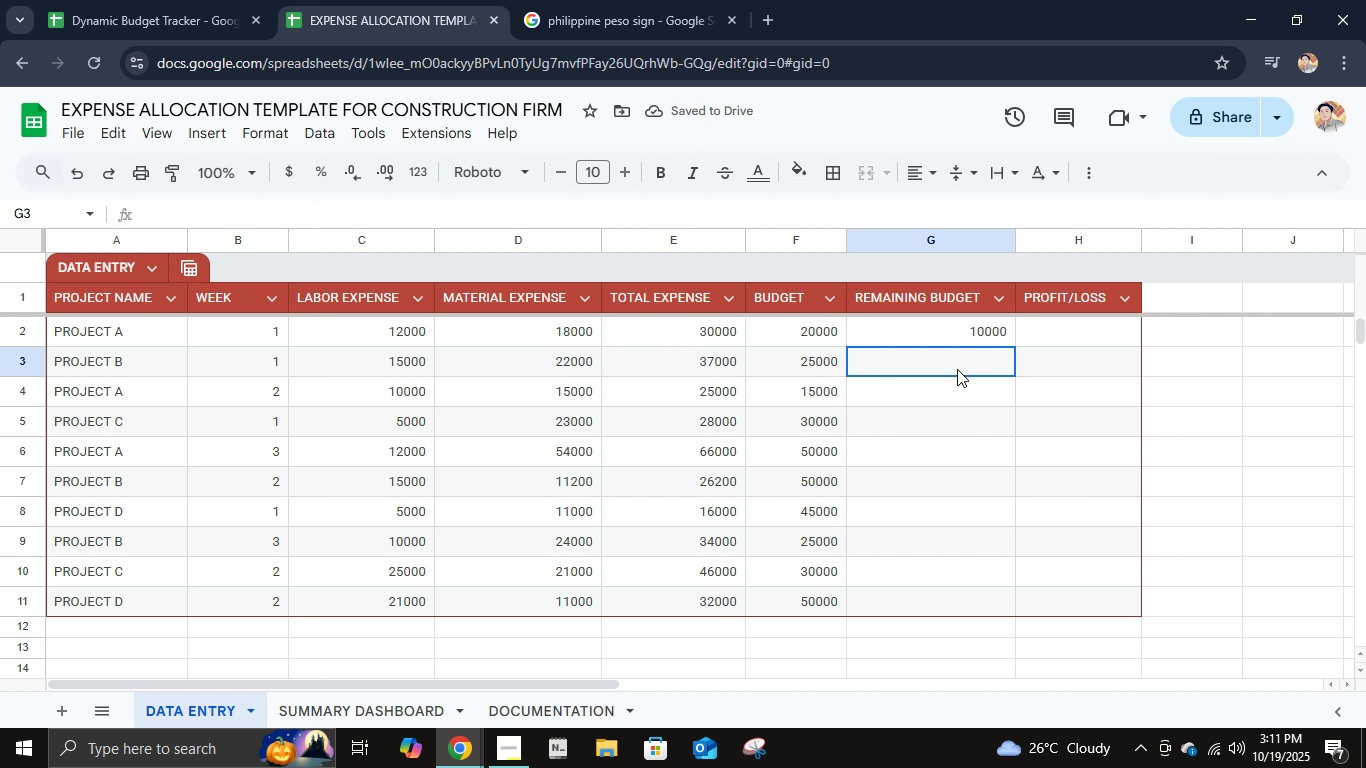 
double_click([957, 369])
 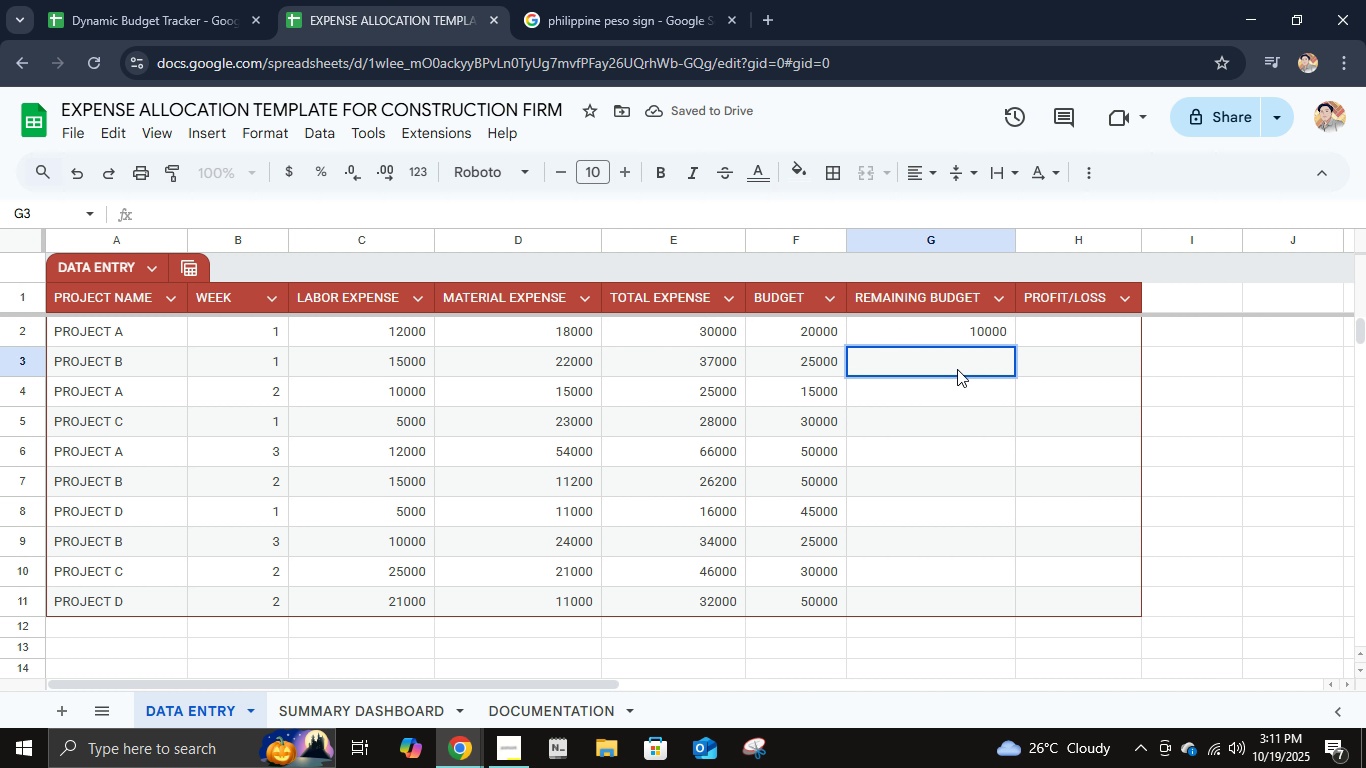 
key(Equal)
 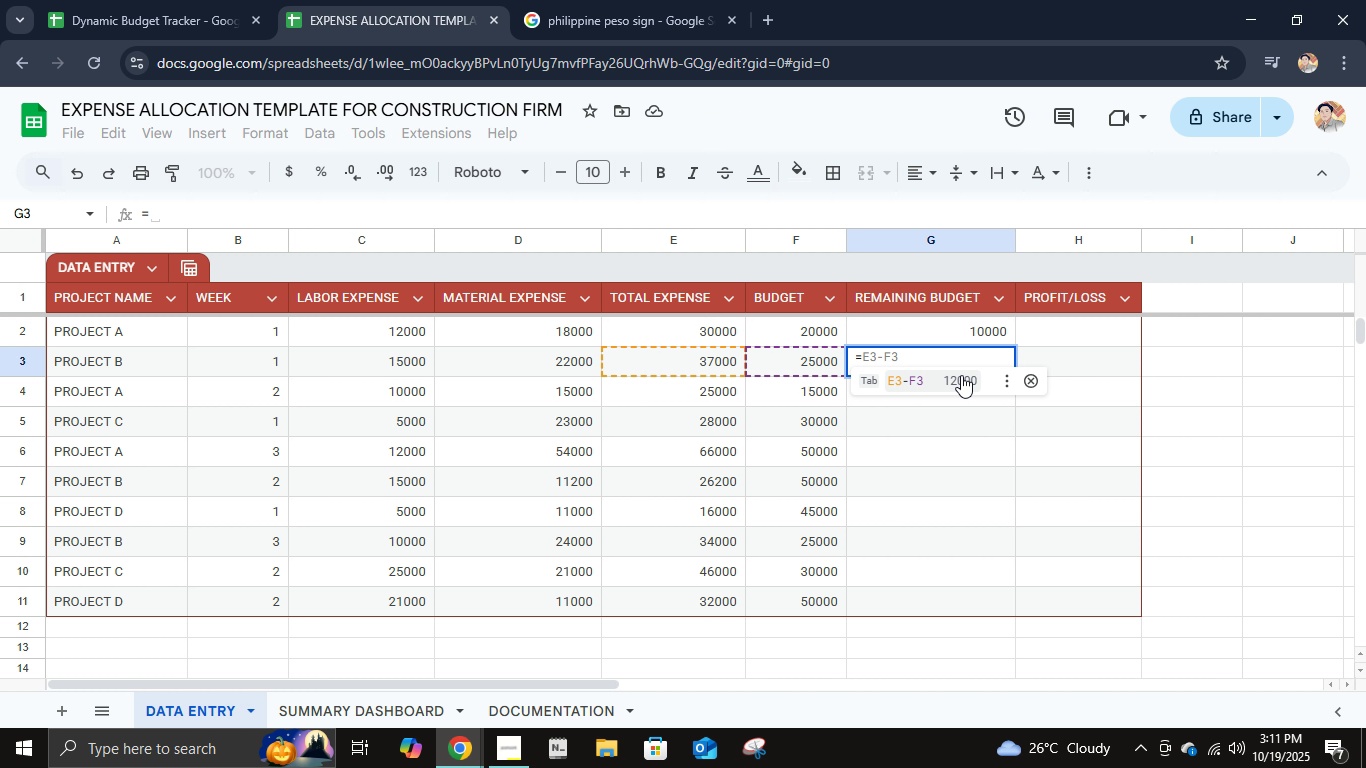 
left_click([961, 375])
 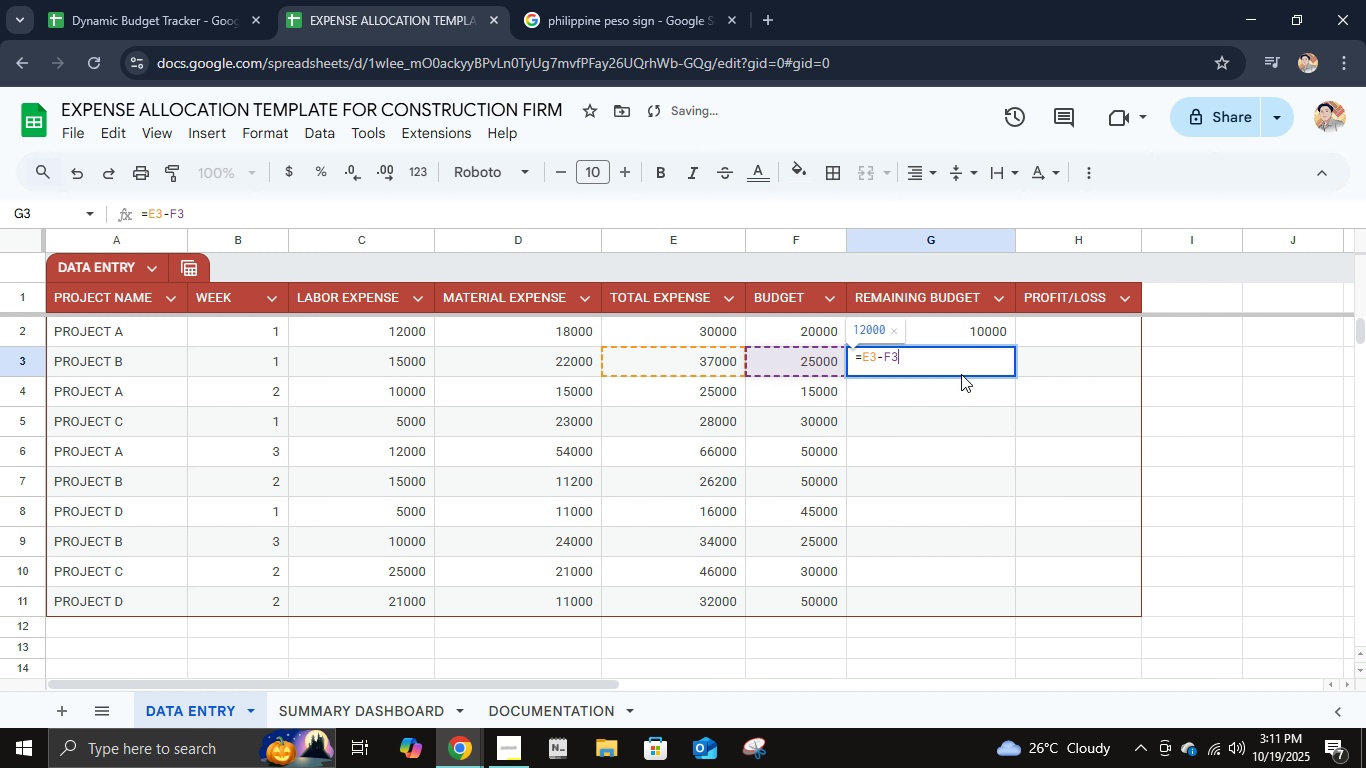 
key(Enter)
 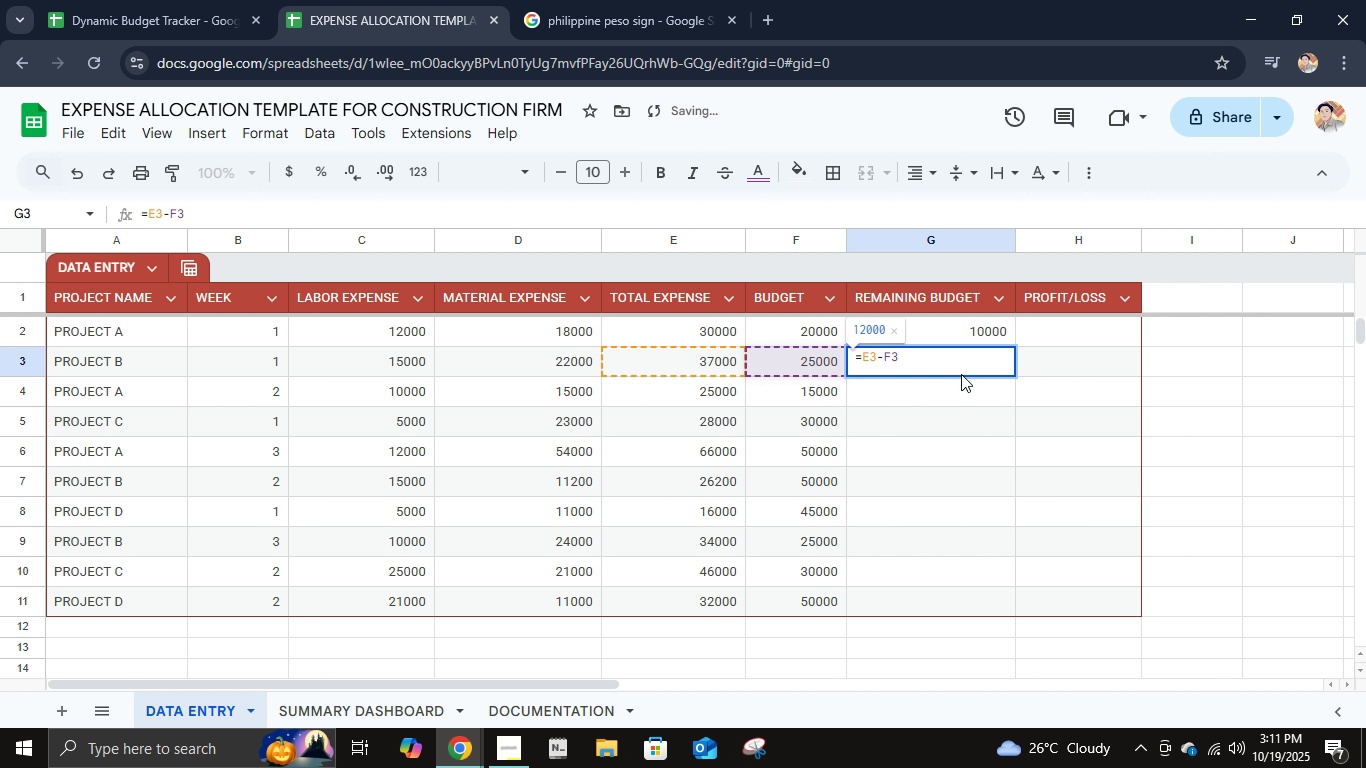 
key(Enter)
 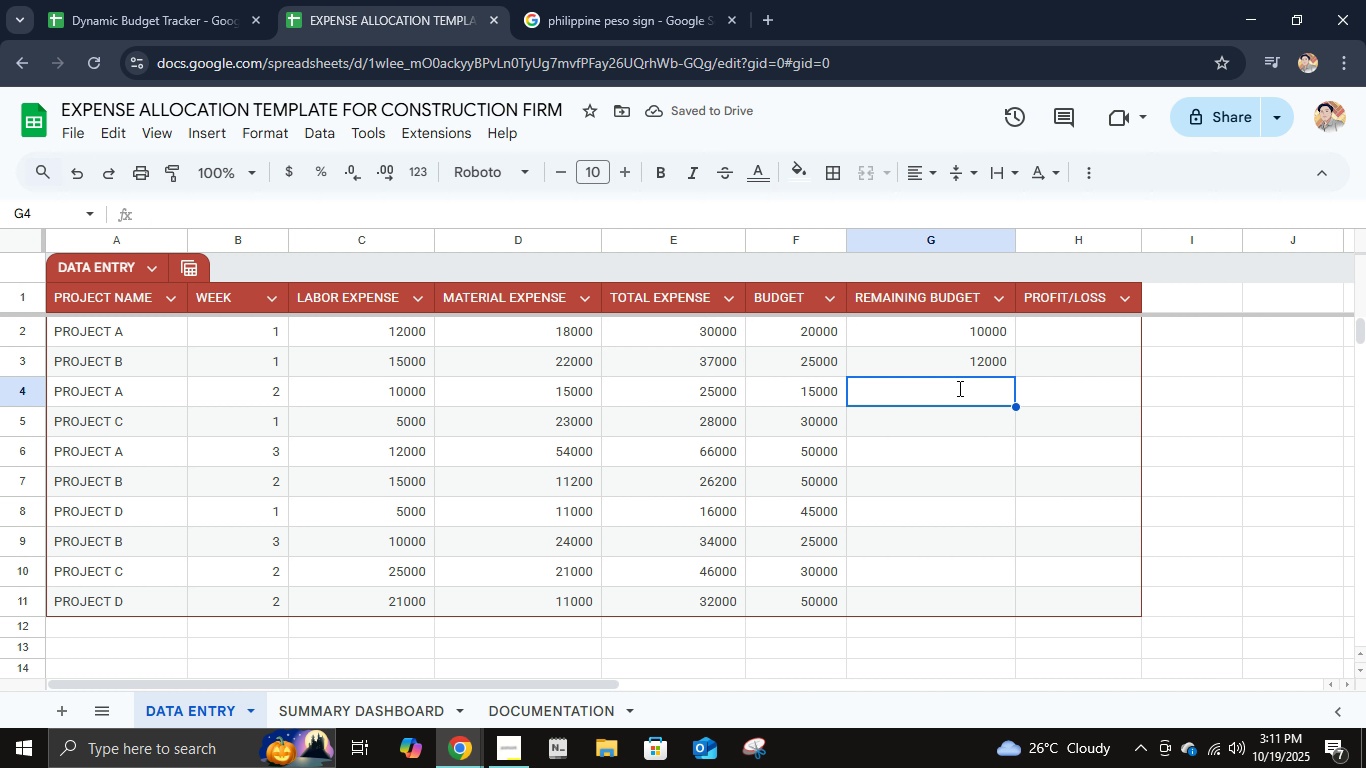 
key(Enter)
 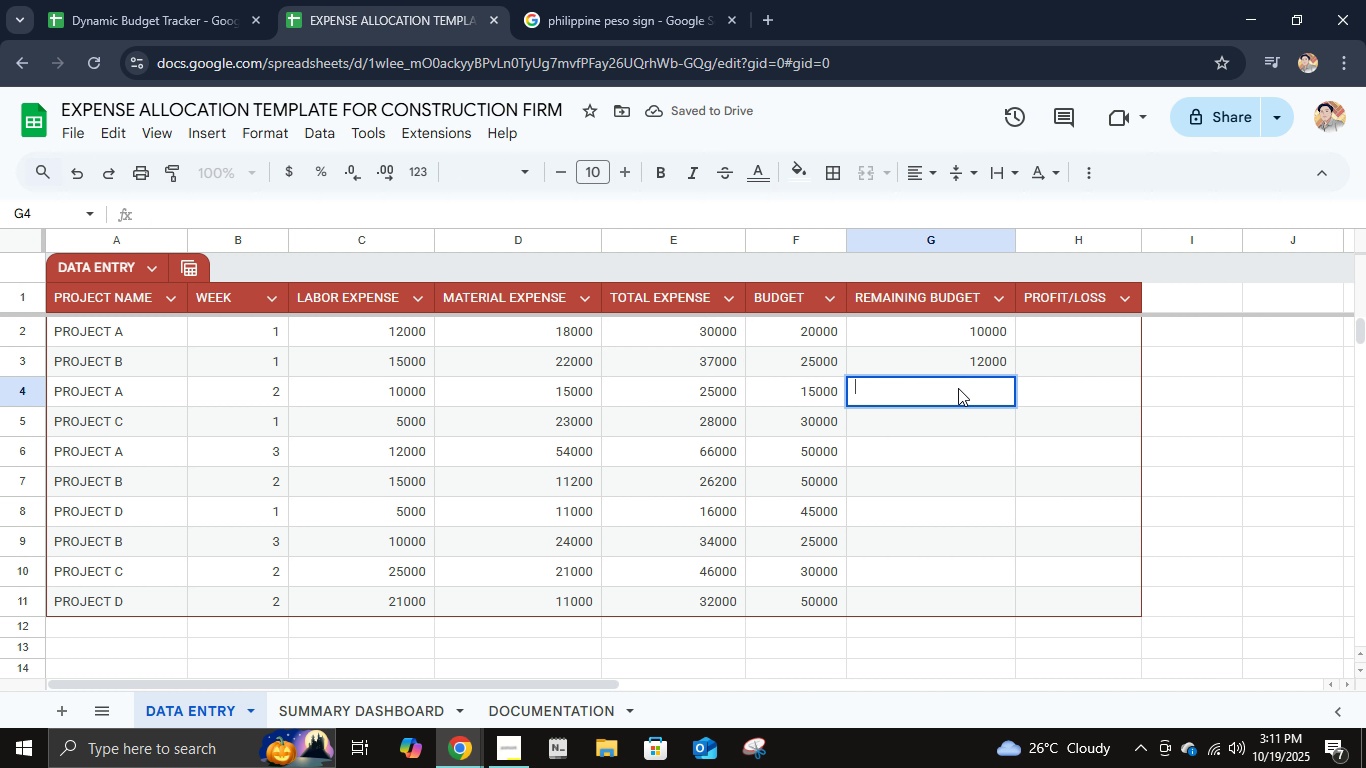 
key(Enter)
 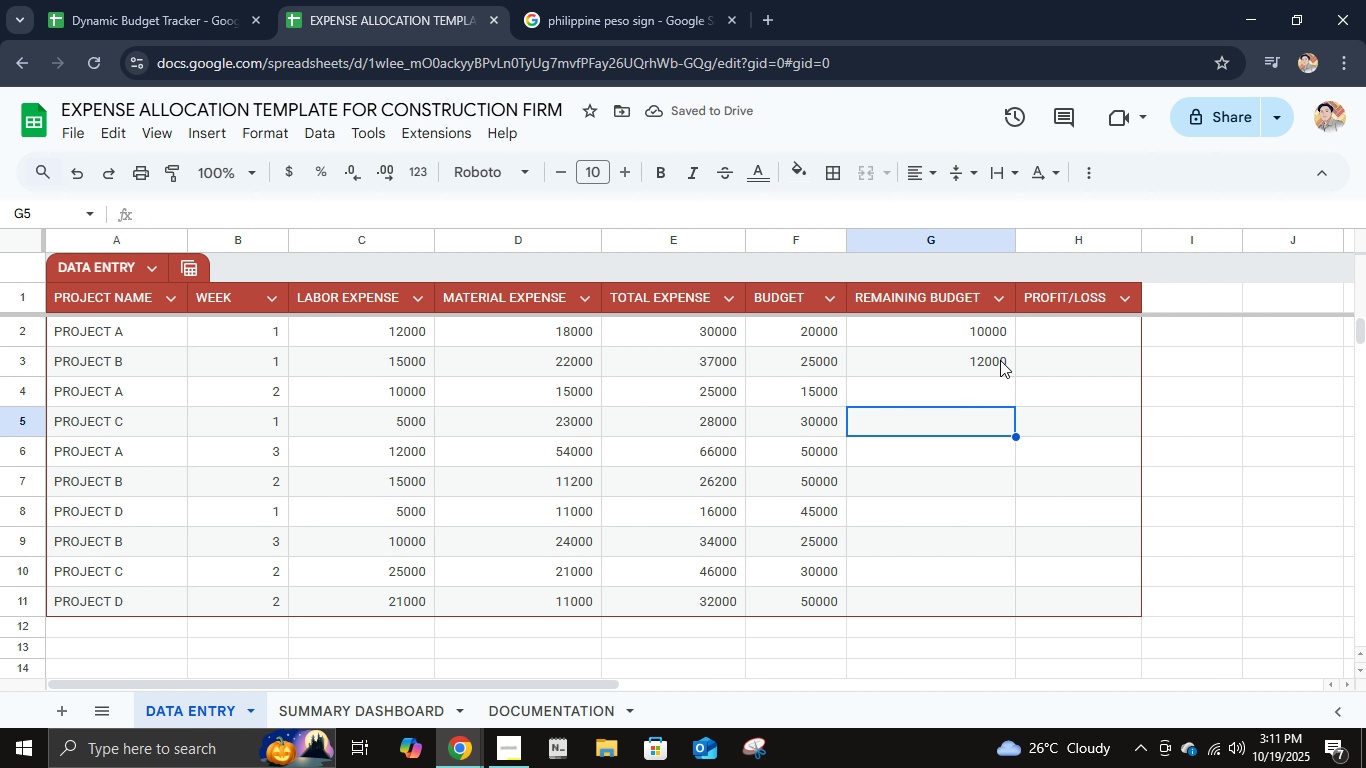 
left_click([1000, 360])
 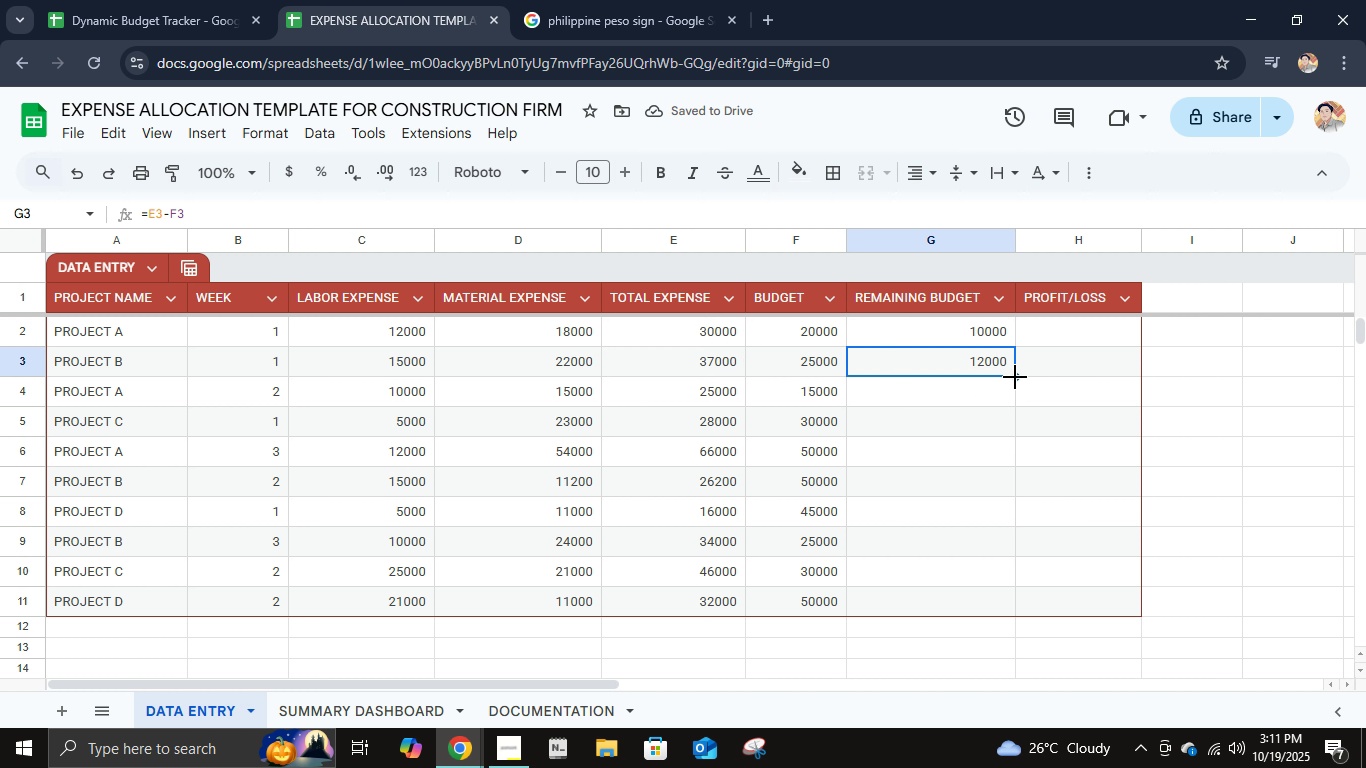 
double_click([1015, 377])
 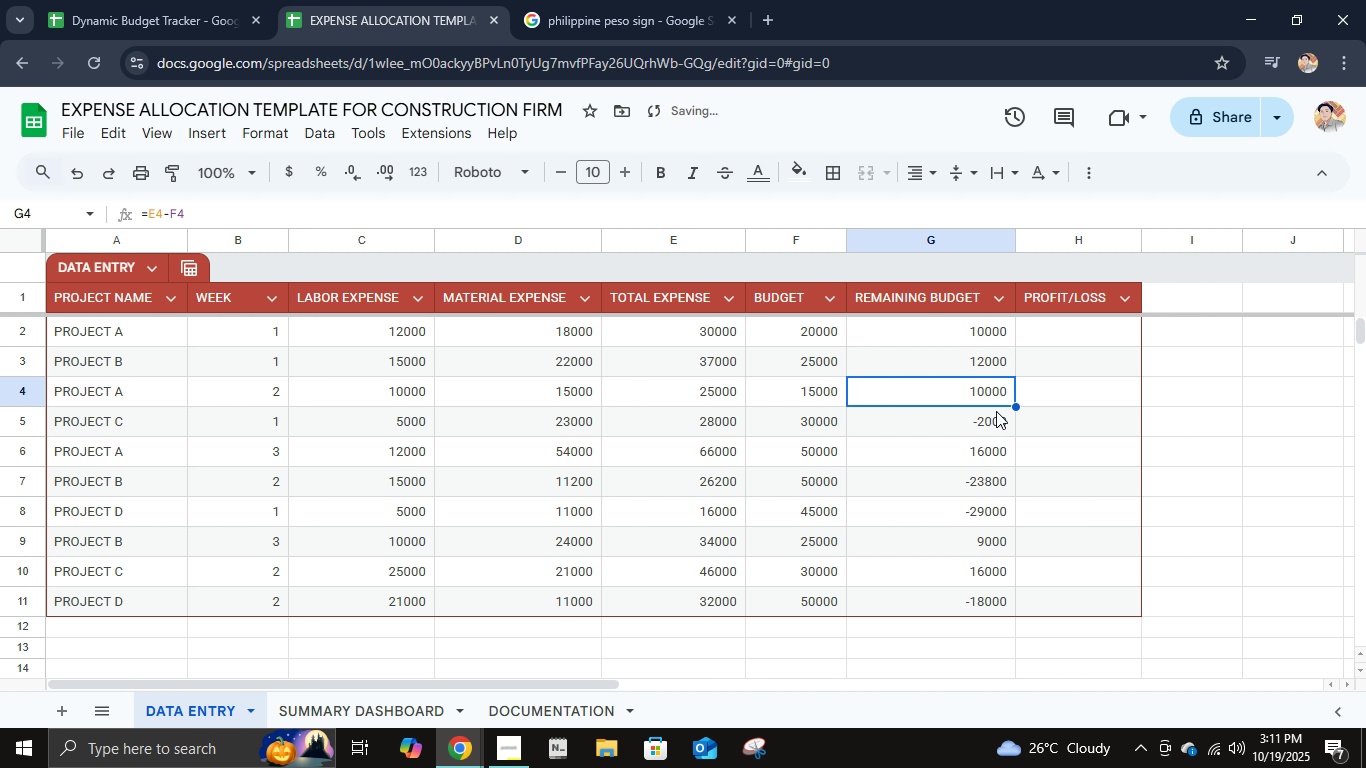 
double_click([993, 422])
 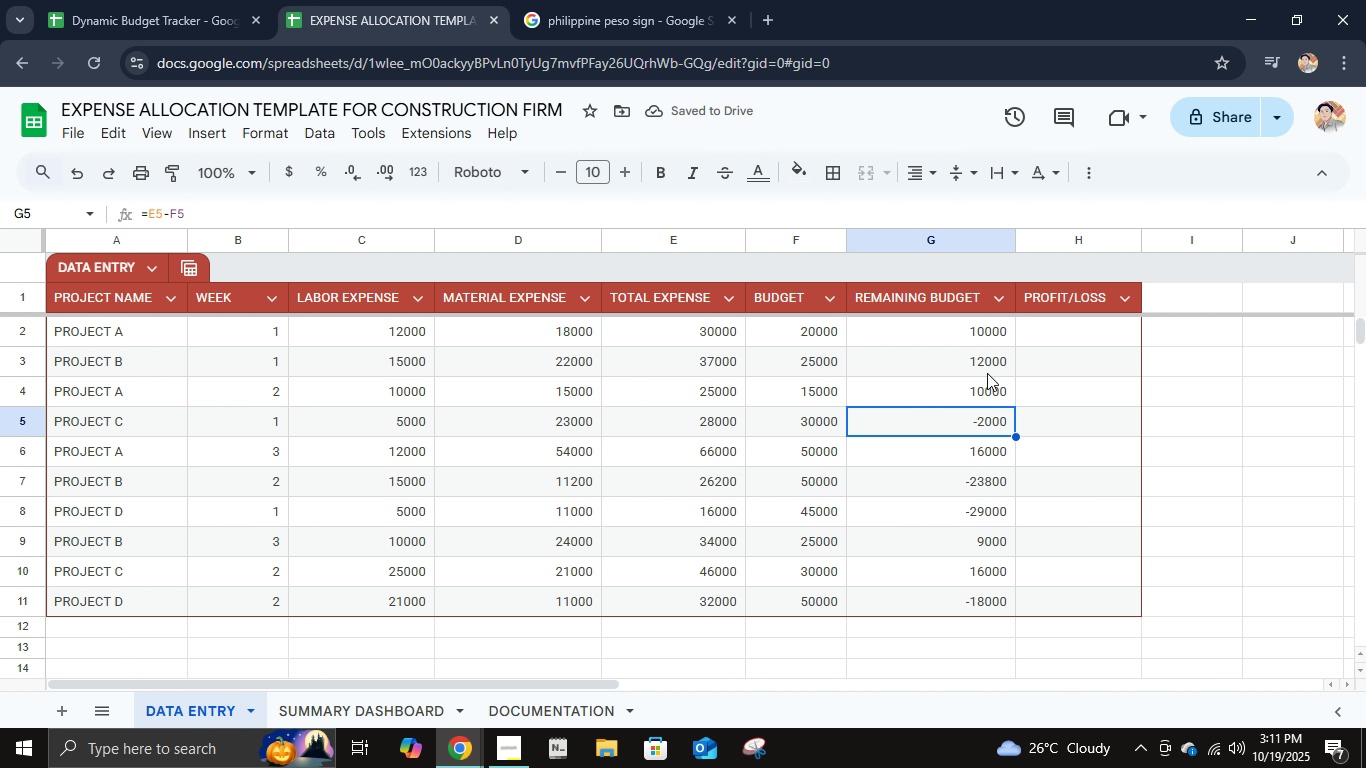 
left_click([987, 331])
 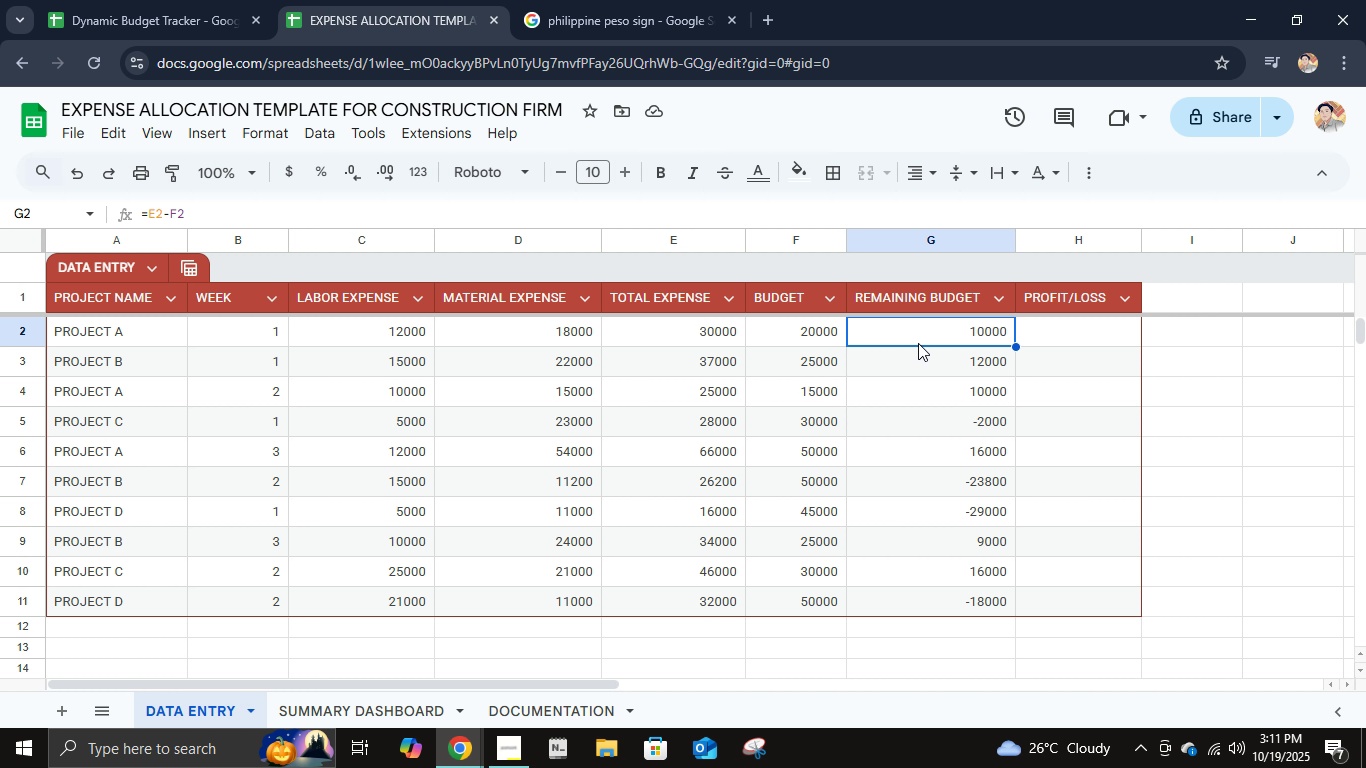 
wait(15.31)
 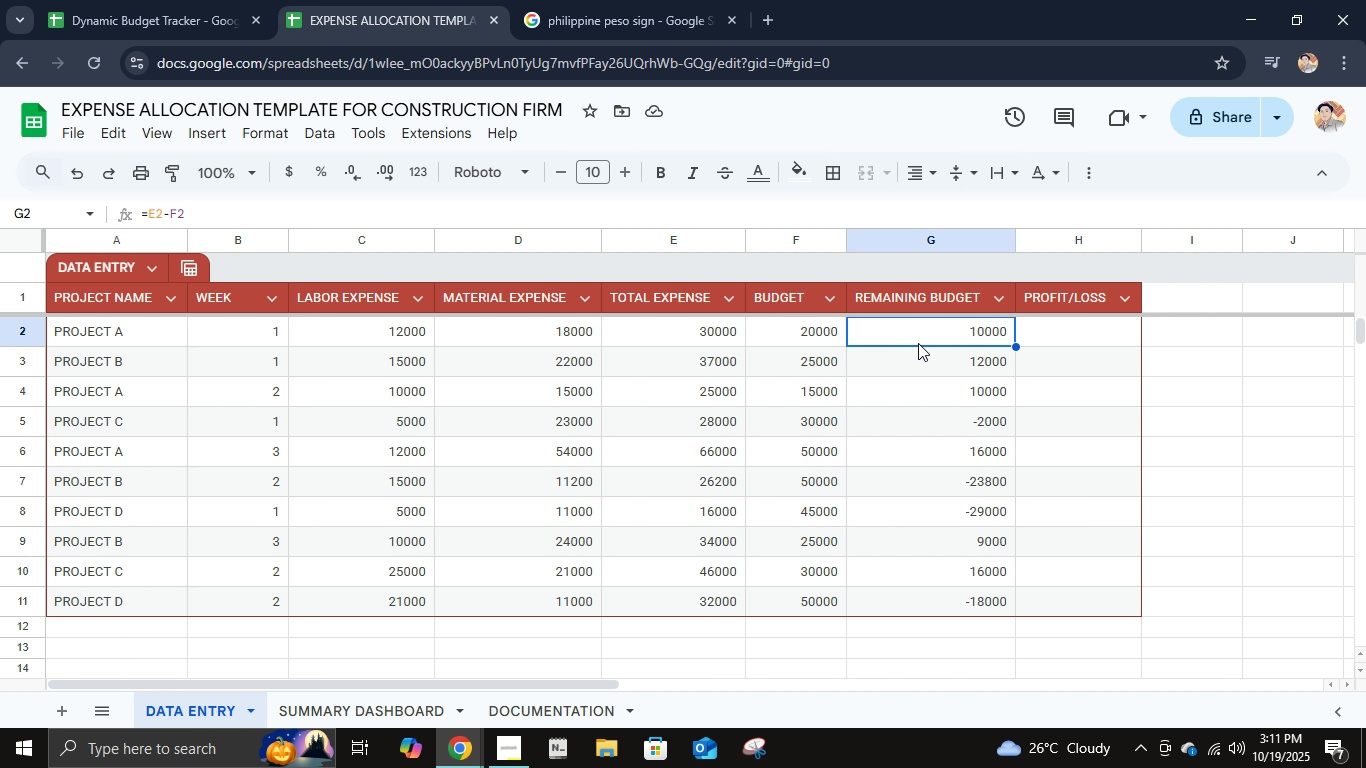 
left_click([246, 214])
 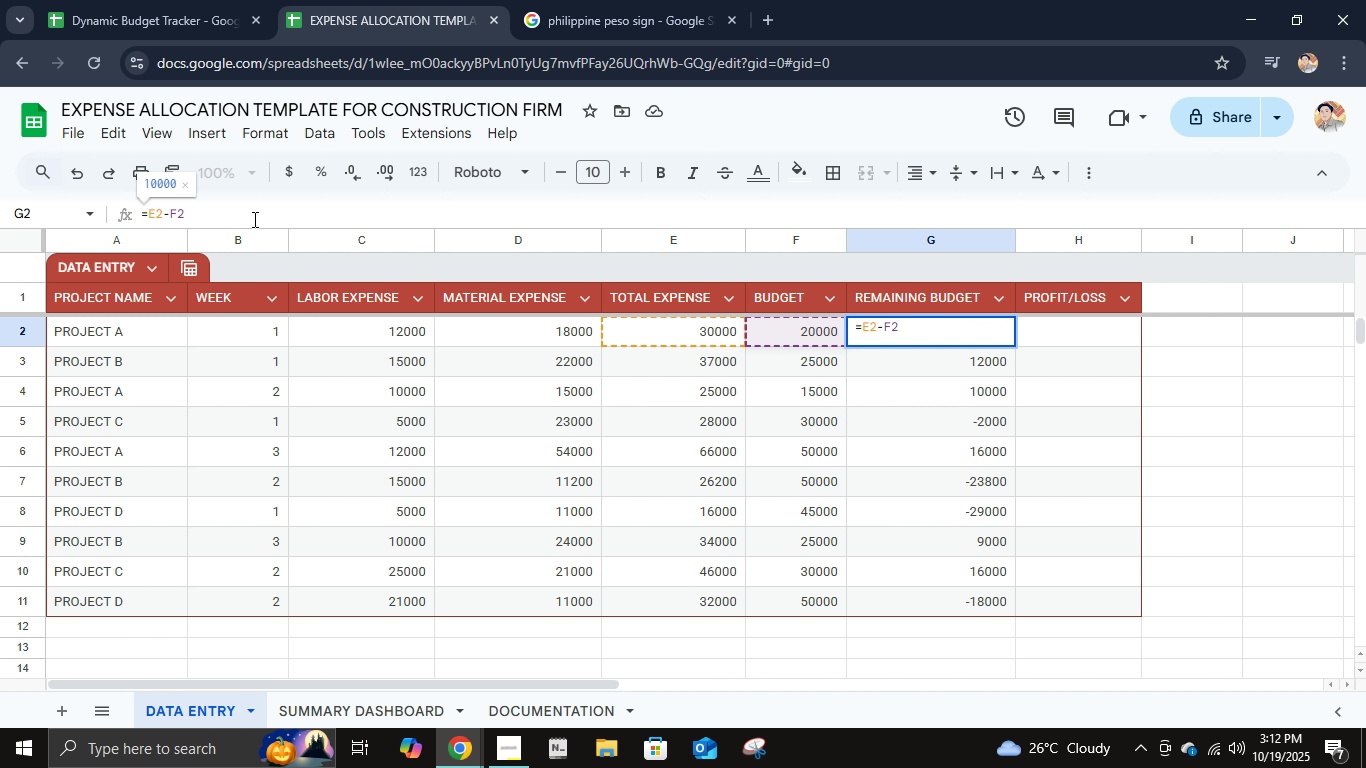 
key(Backspace)
key(Backspace)
key(Backspace)
key(Backspace)
key(Backspace)
type(f2-e2)
 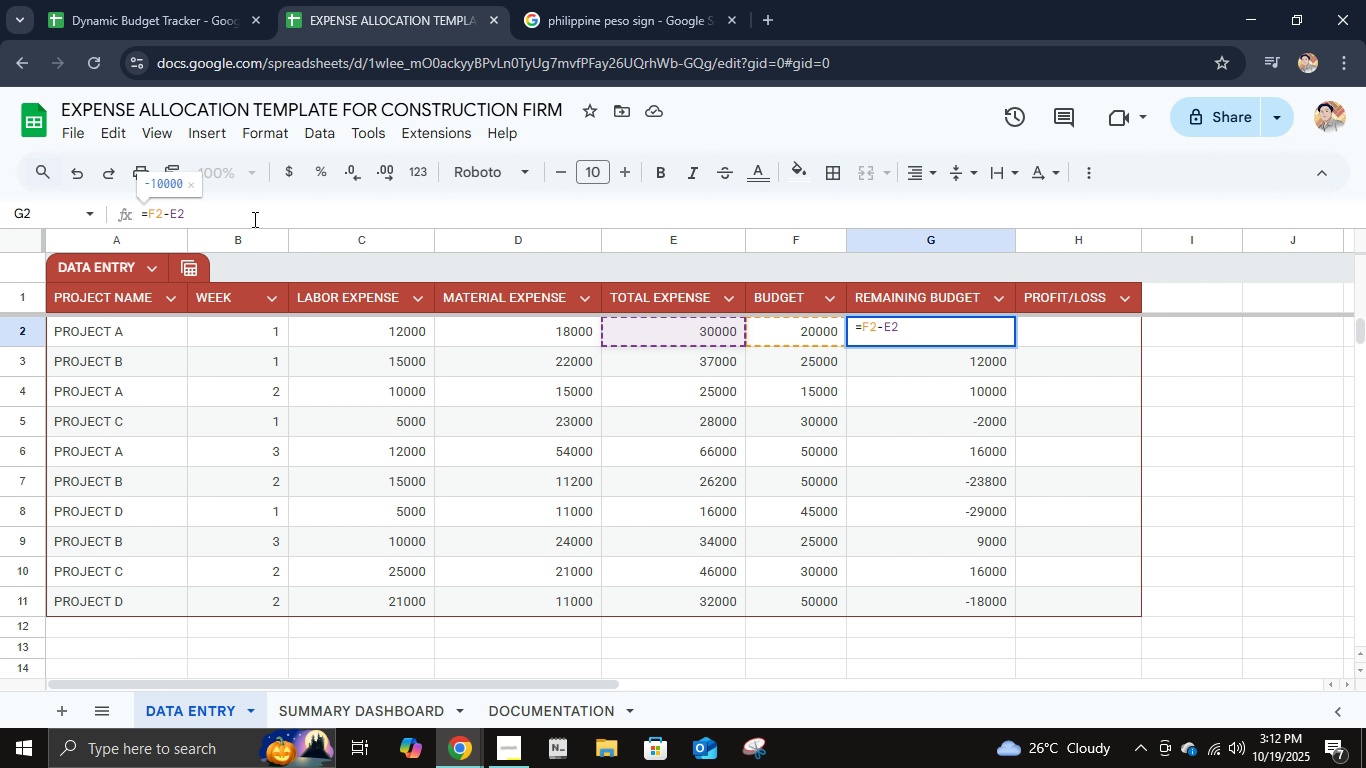 
key(Enter)
 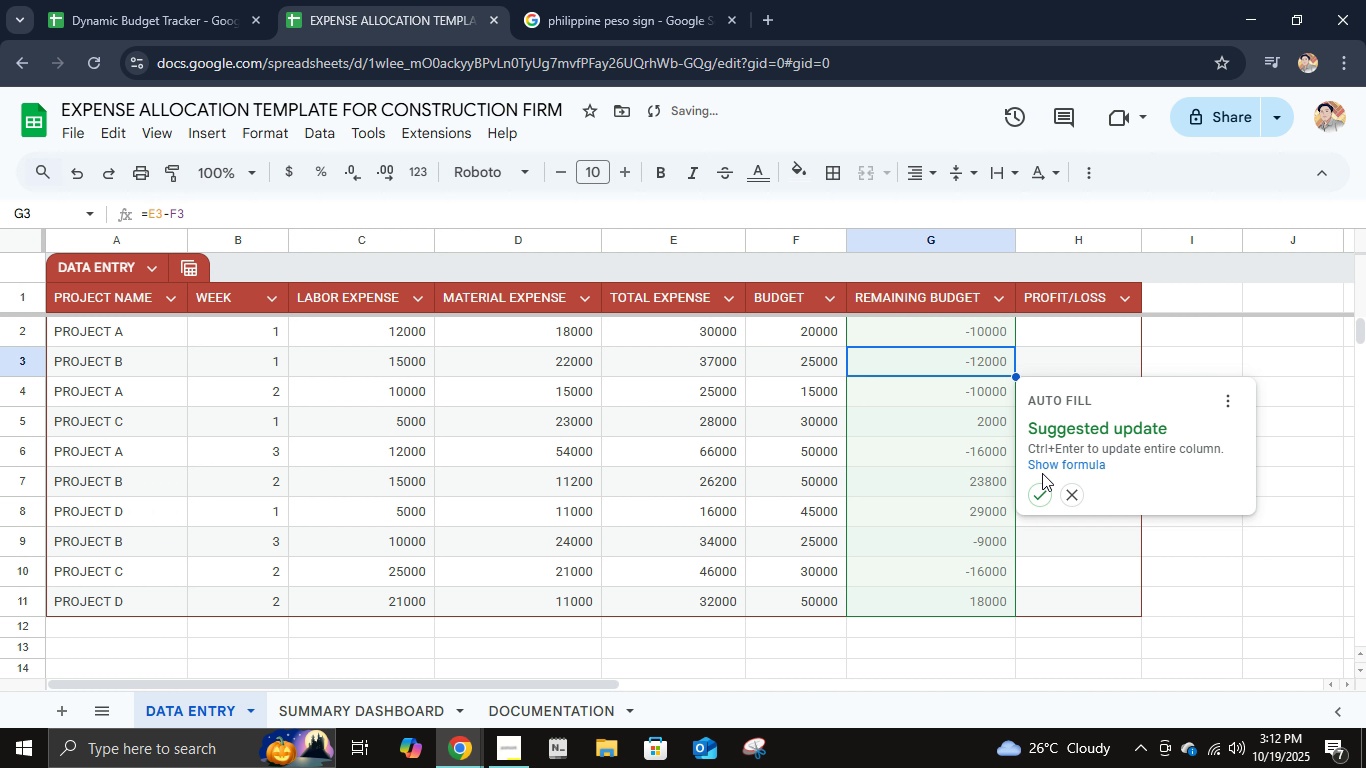 
left_click([1041, 490])
 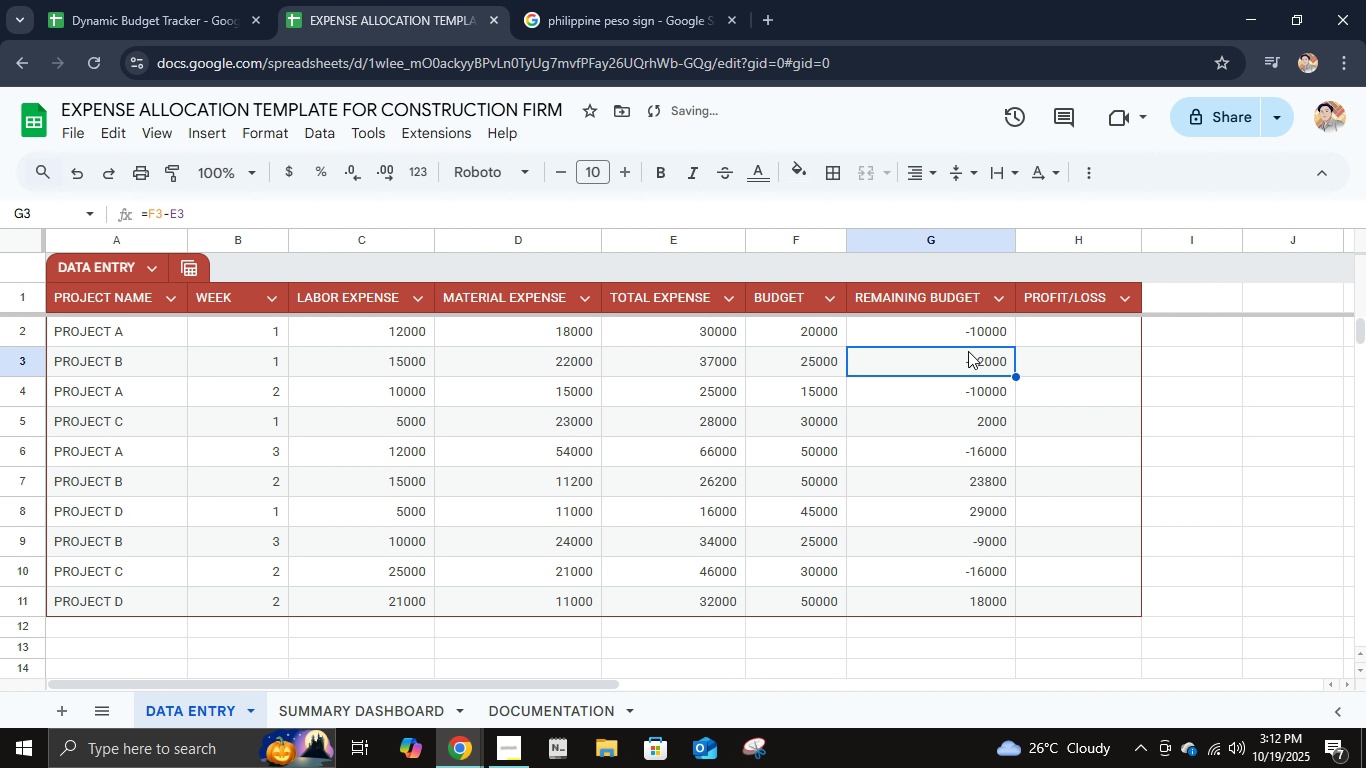 
left_click([964, 334])
 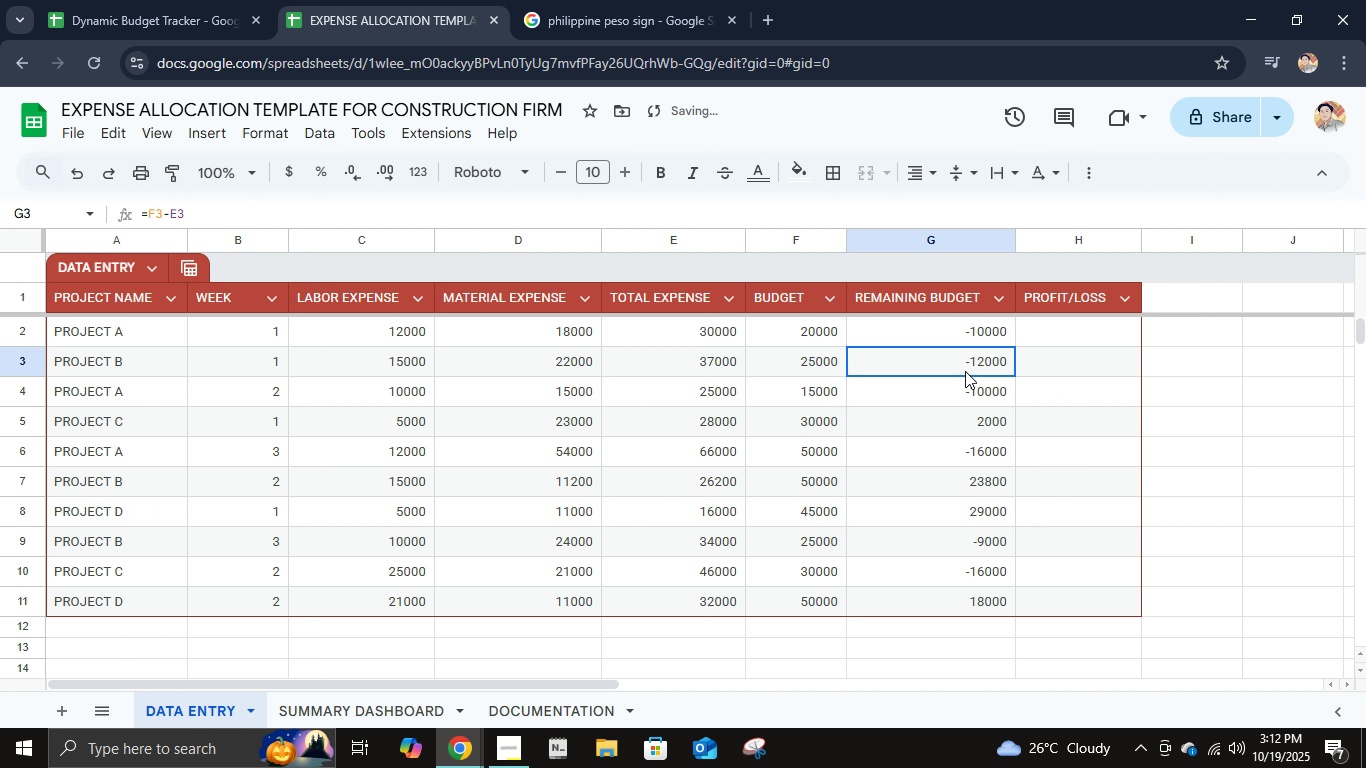 
left_click([965, 371])
 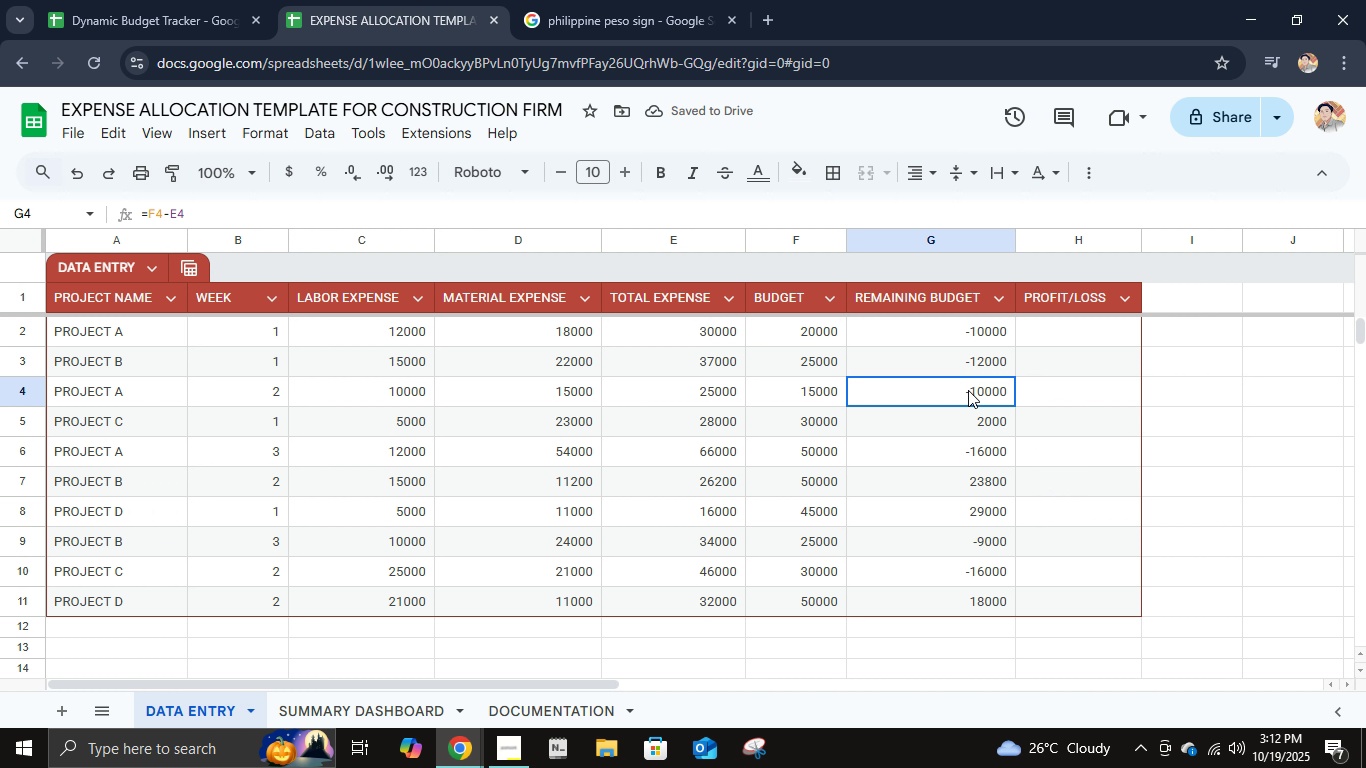 
left_click([968, 390])
 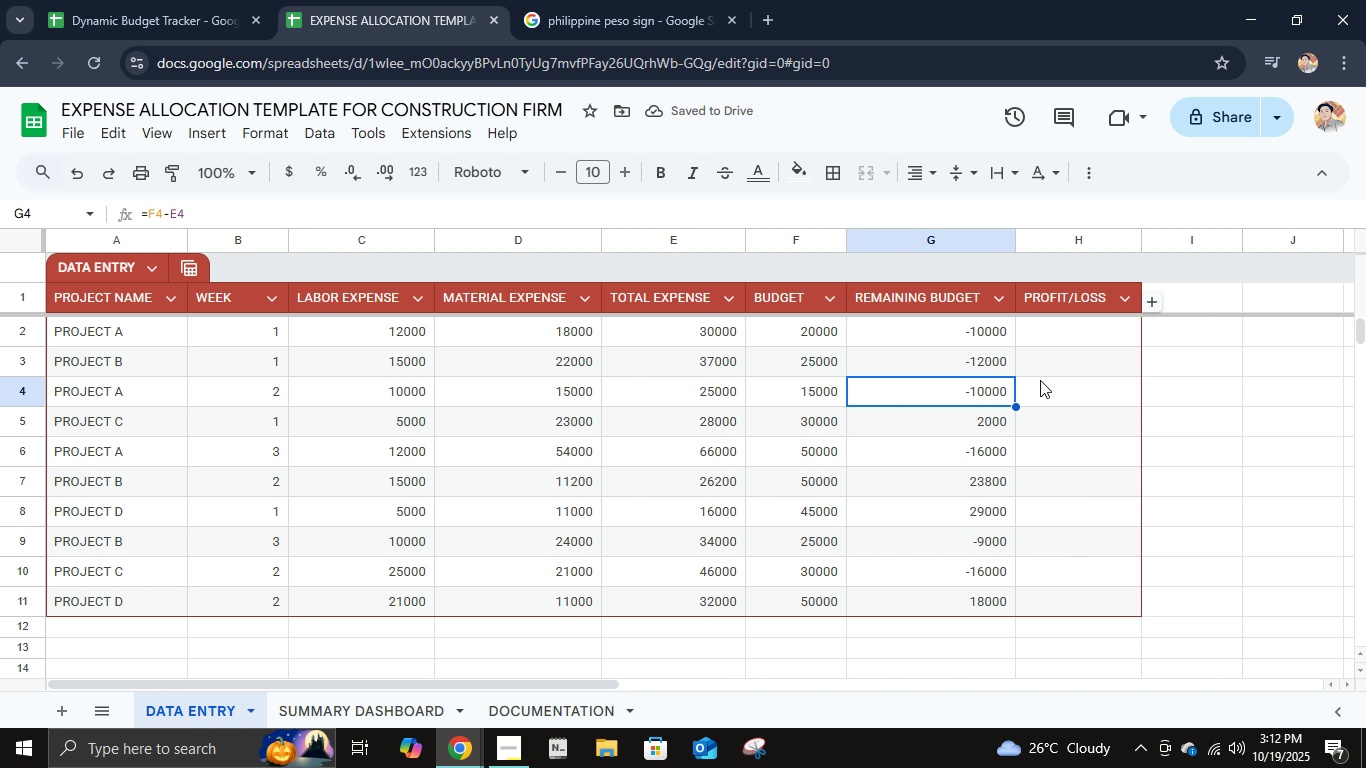 
left_click([1050, 336])
 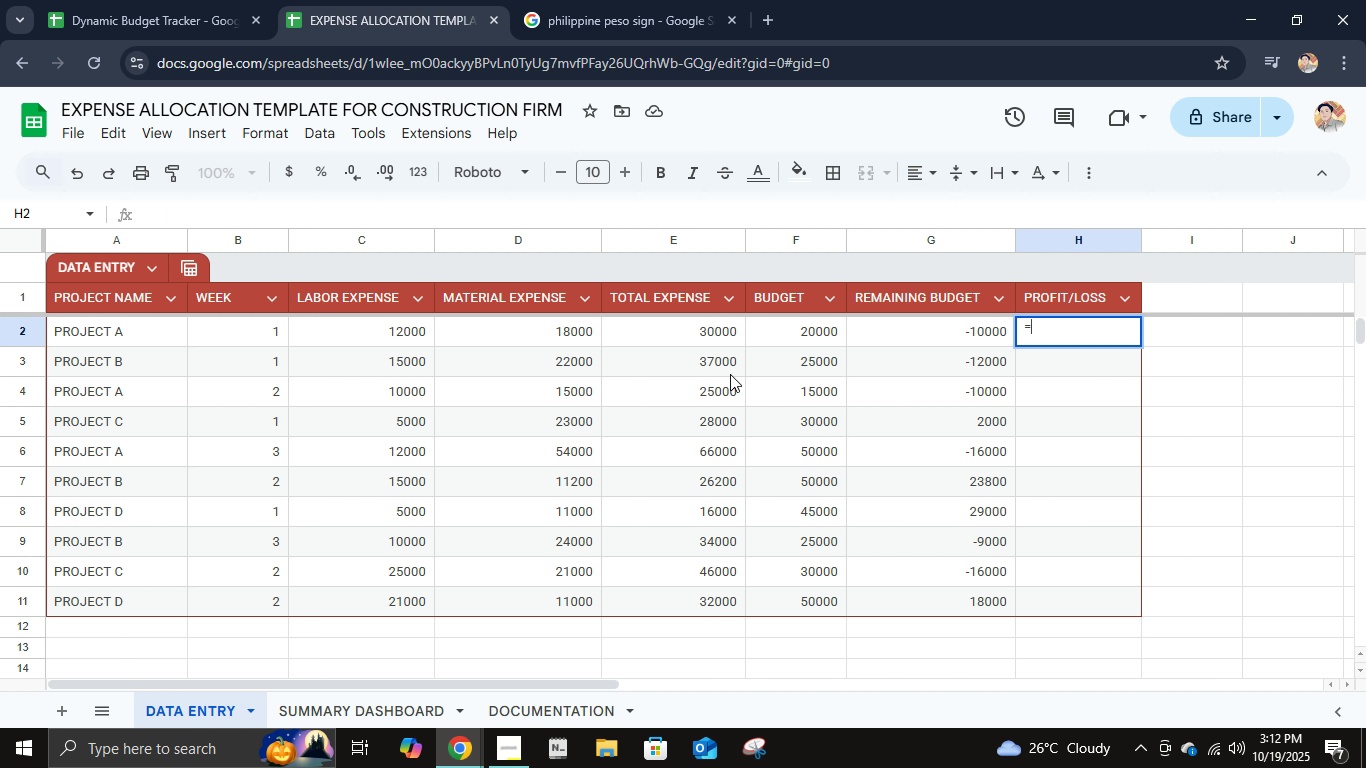 
wait(5.8)
 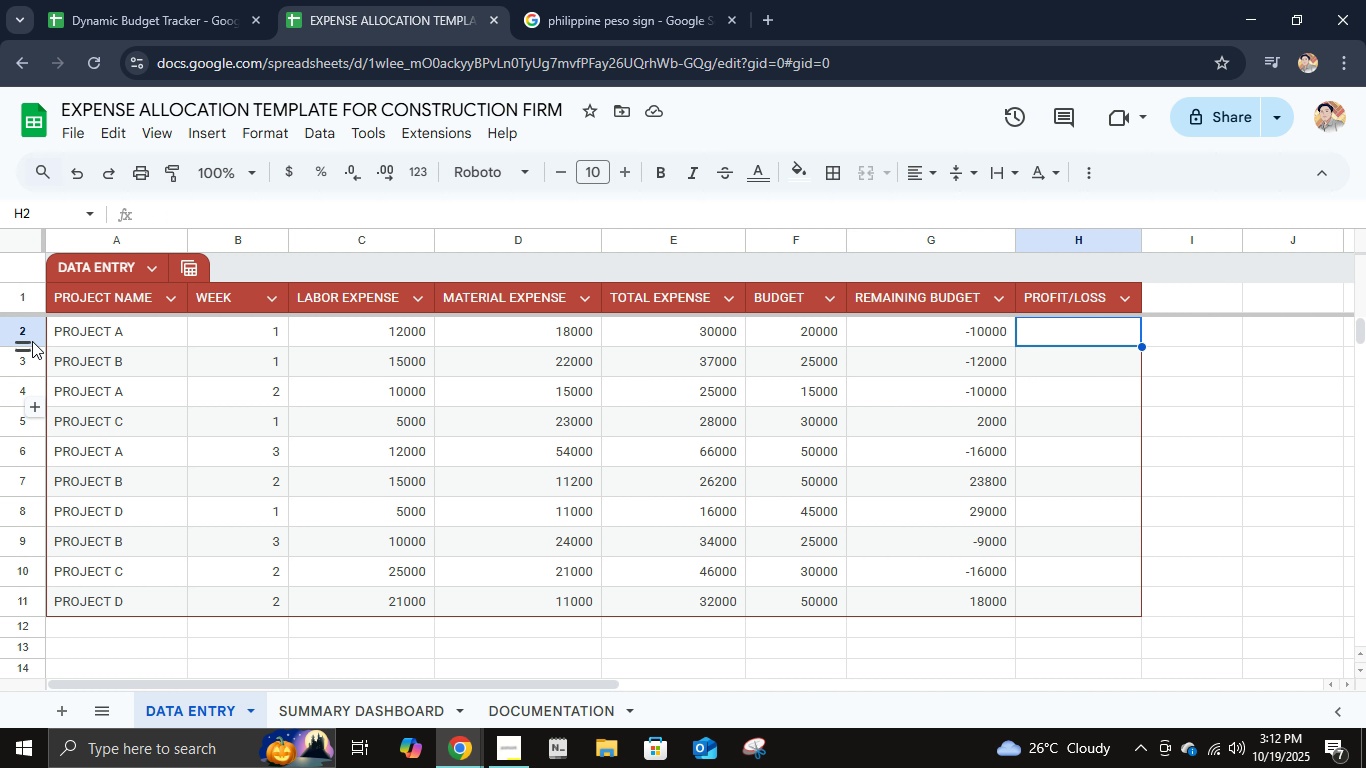 
key(Equal)
 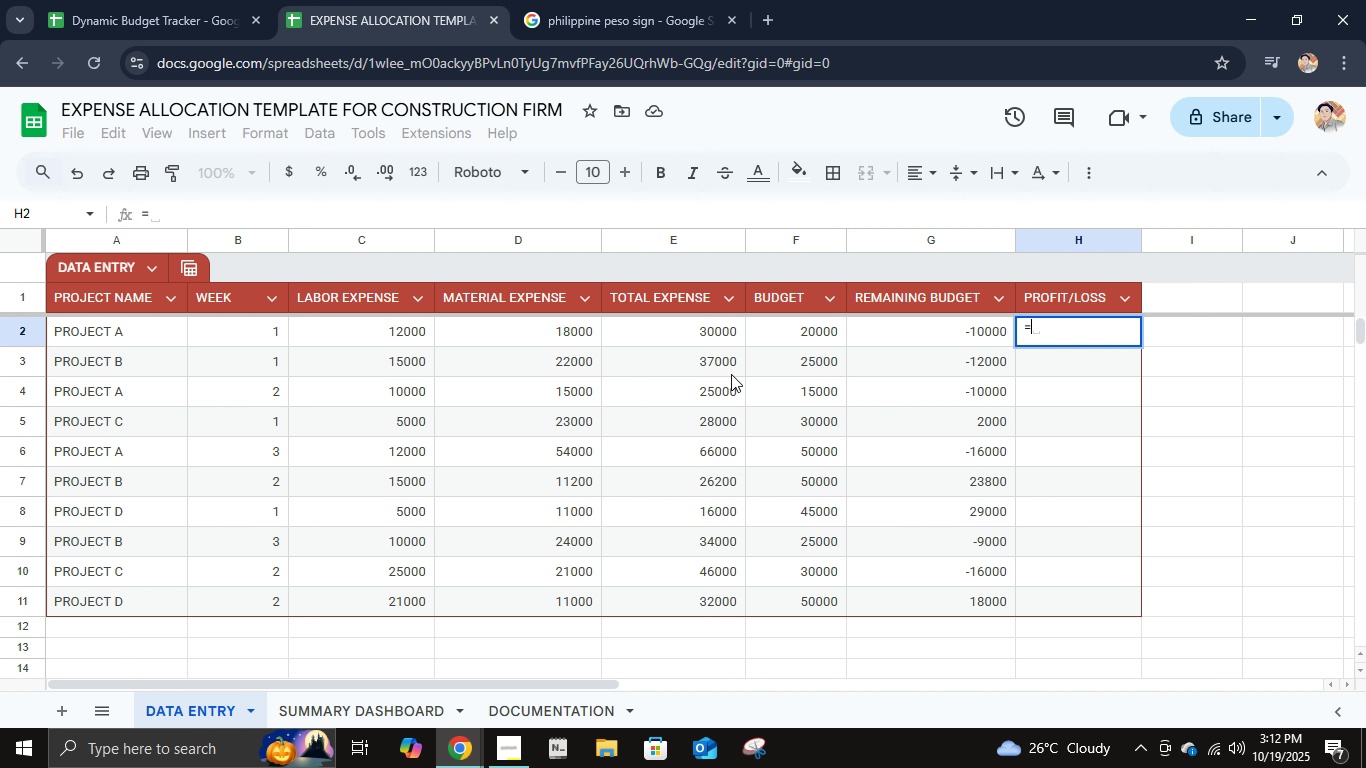 
left_click([794, 334])
 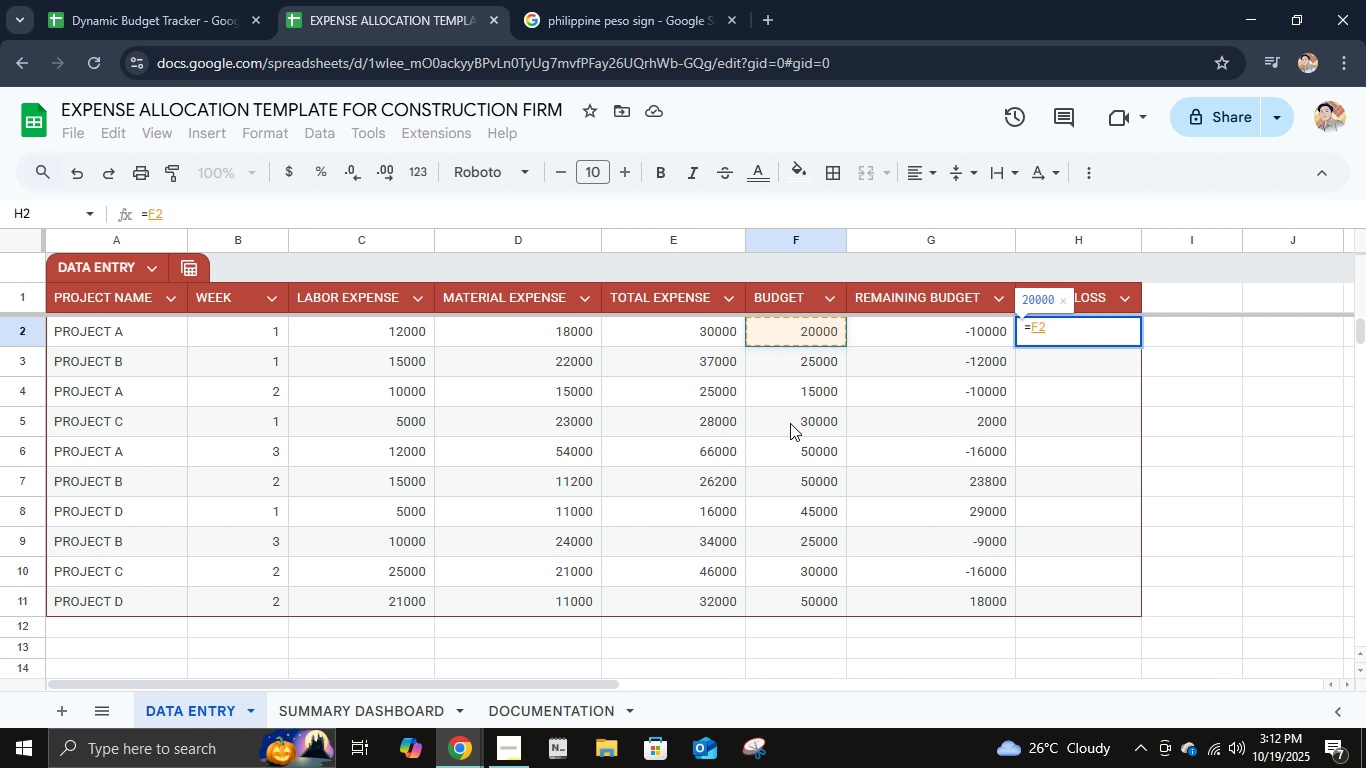 
key(Minus)
 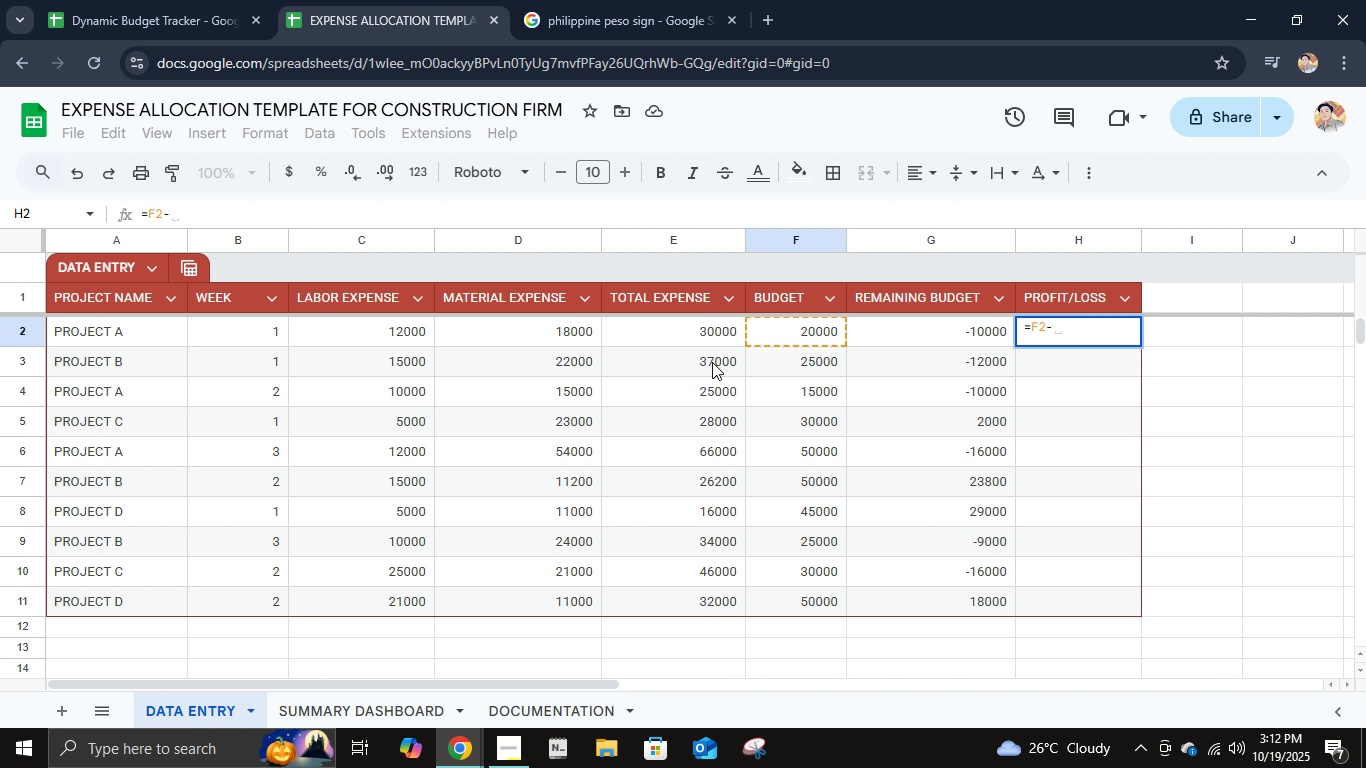 
left_click([686, 331])
 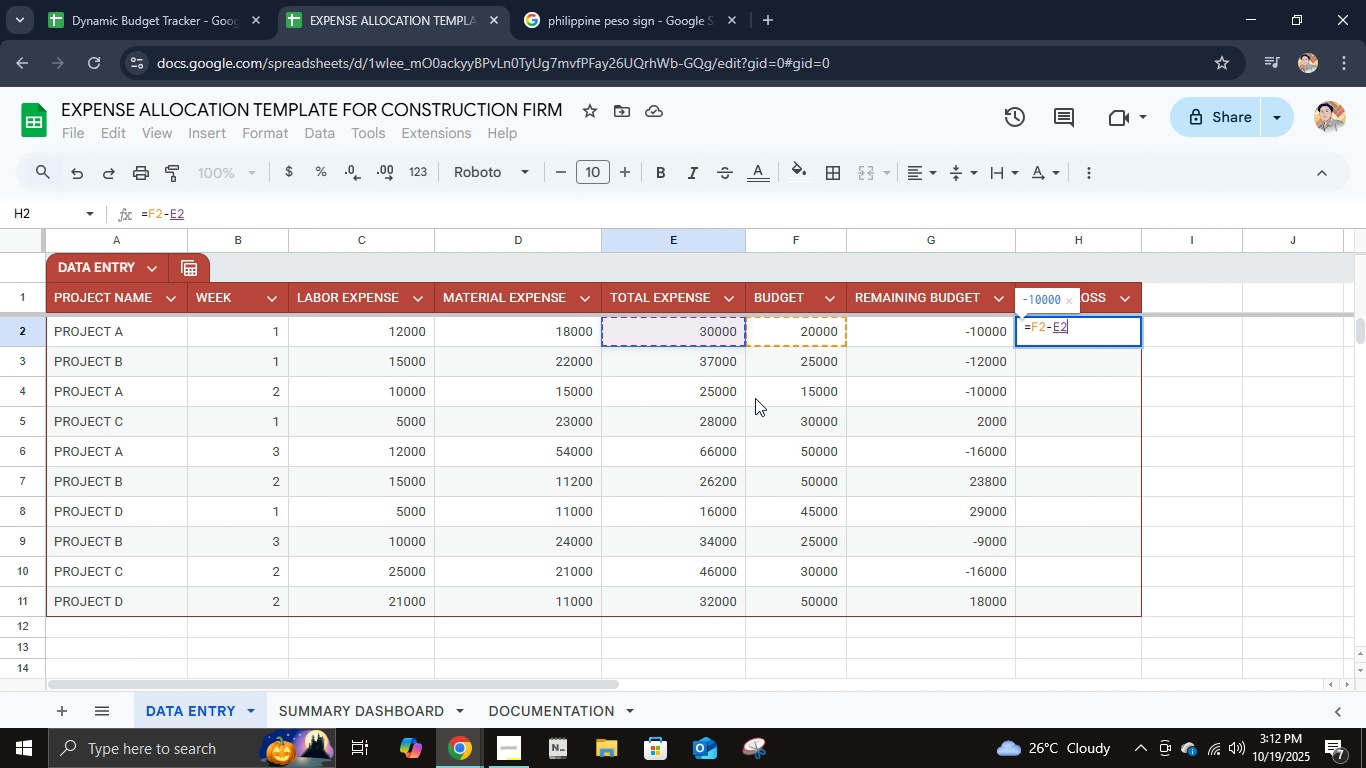 
key(Enter)
 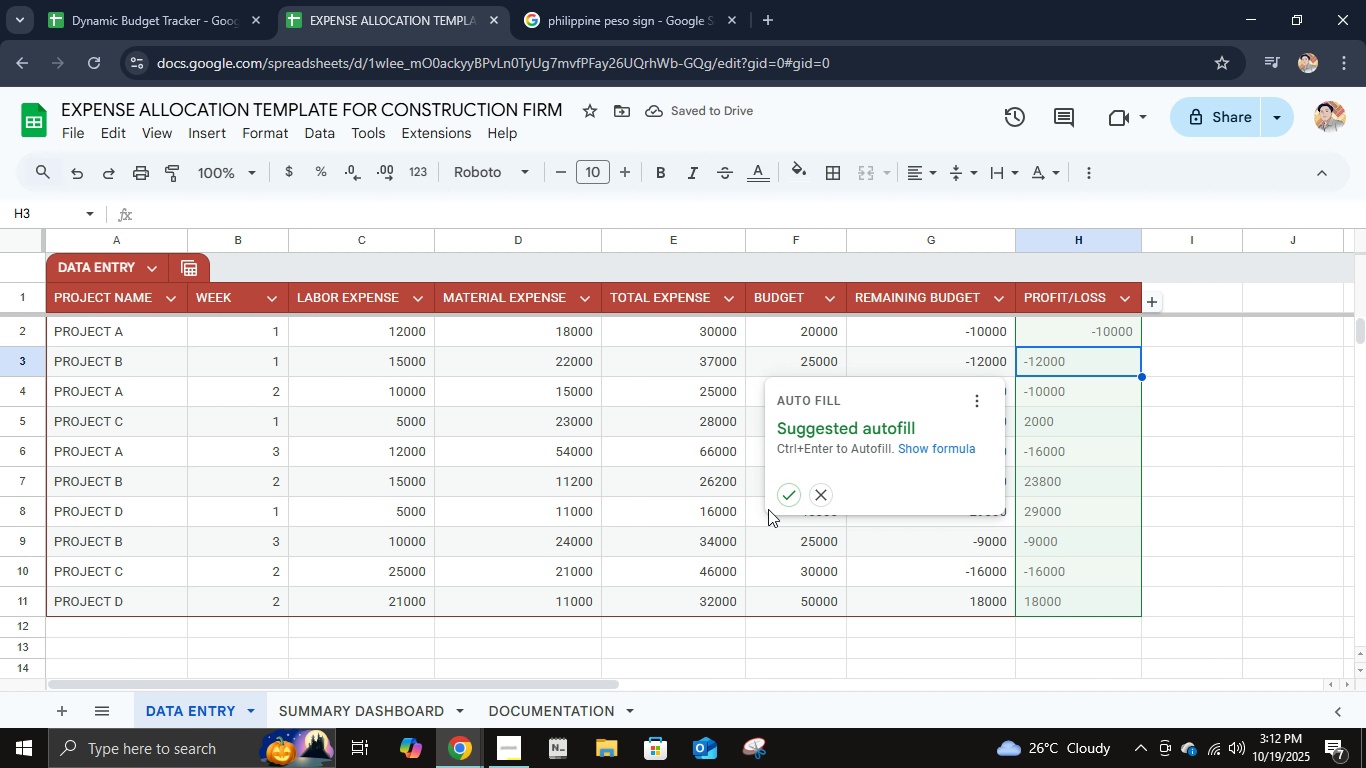 
left_click([790, 491])
 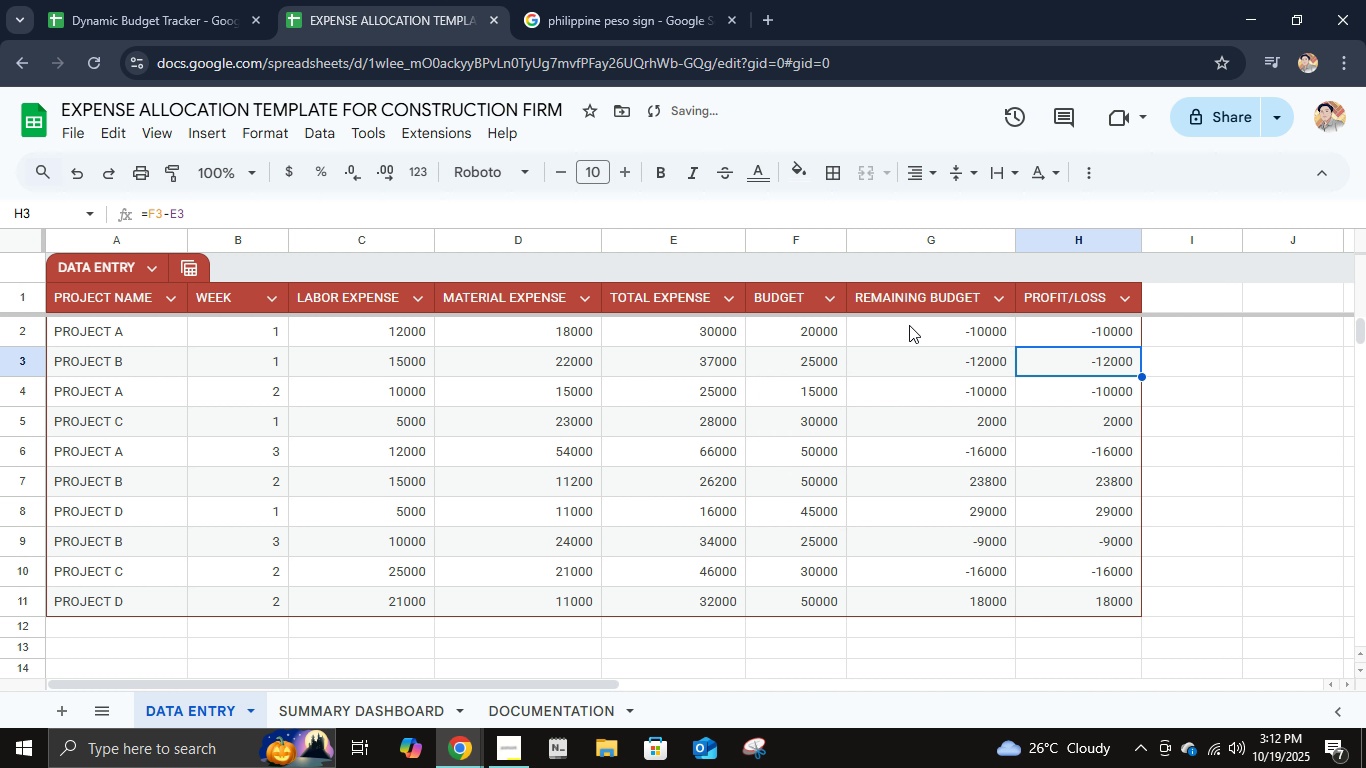 
left_click([909, 324])
 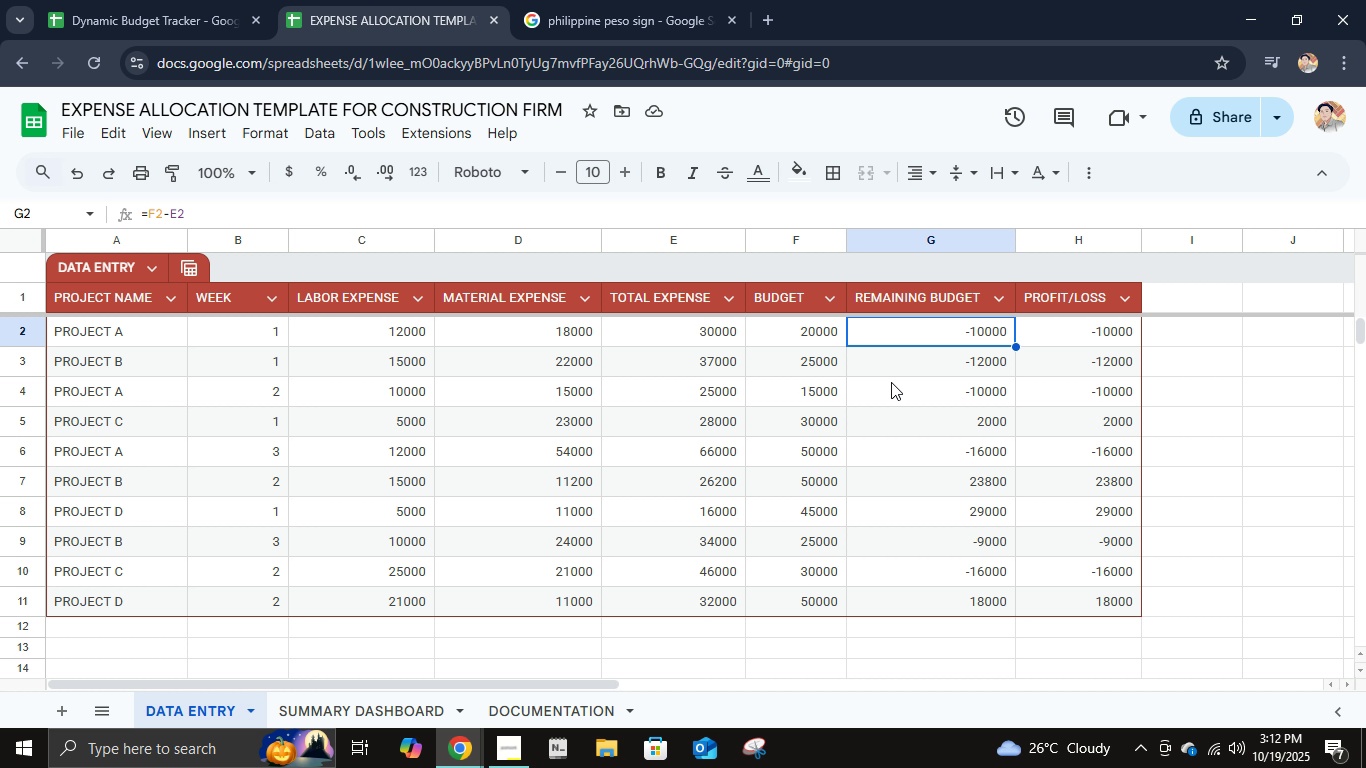 
wait(12.73)
 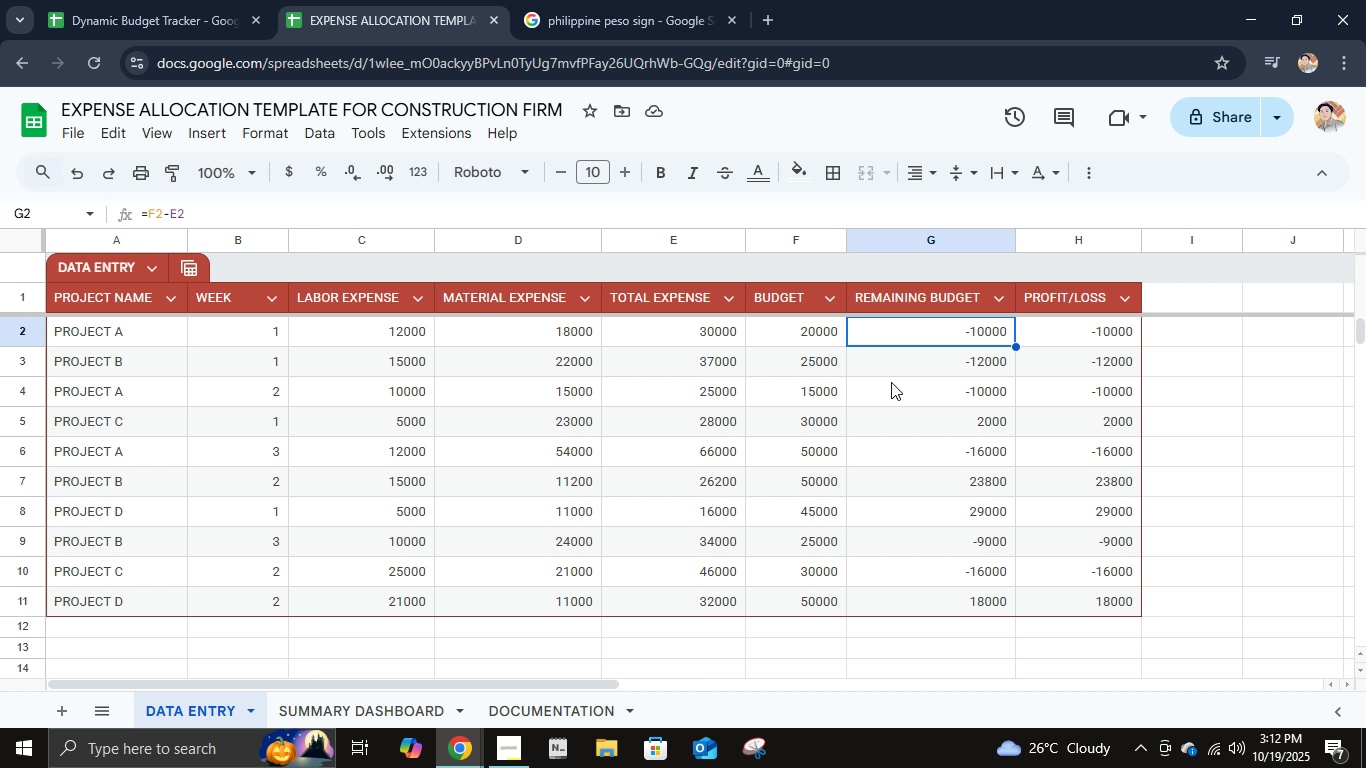 
left_click_drag(start_coordinate=[1018, 241], to_coordinate=[962, 238])
 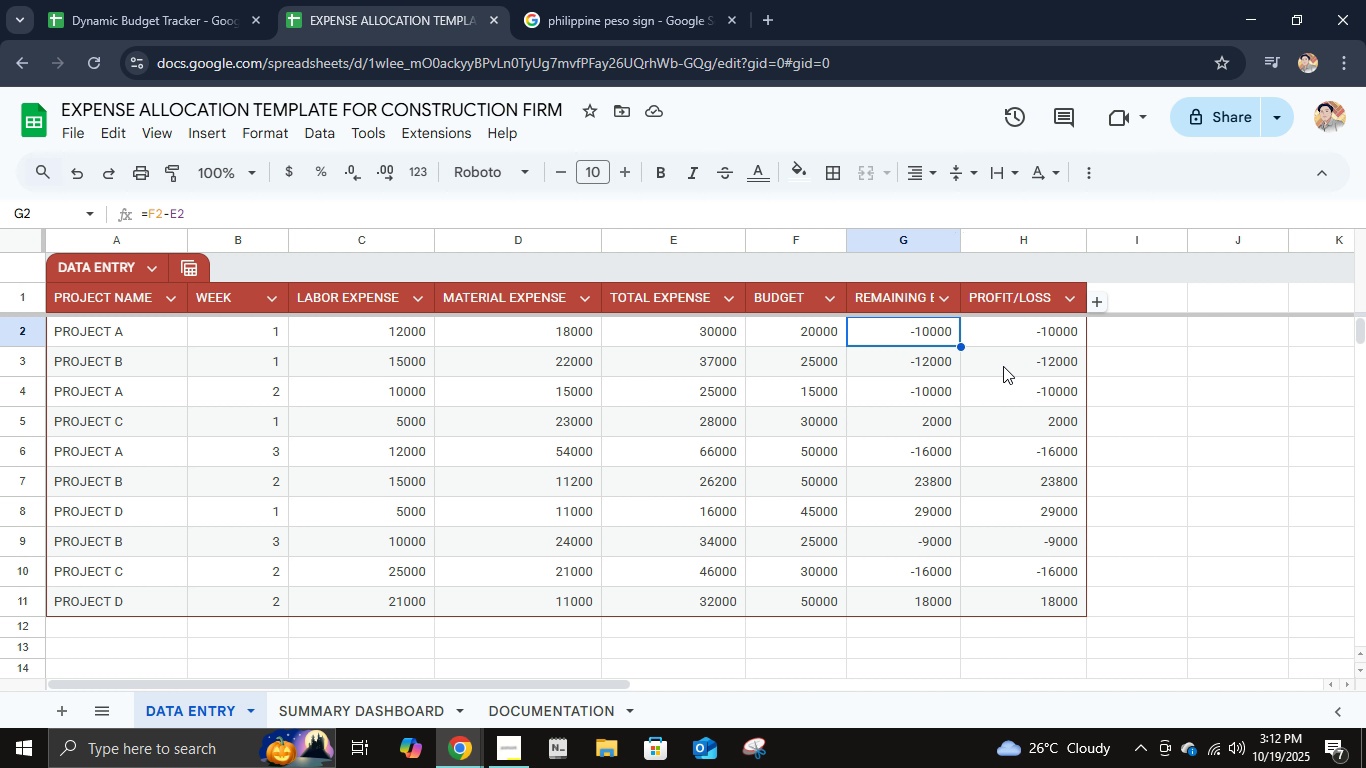 
wait(7.85)
 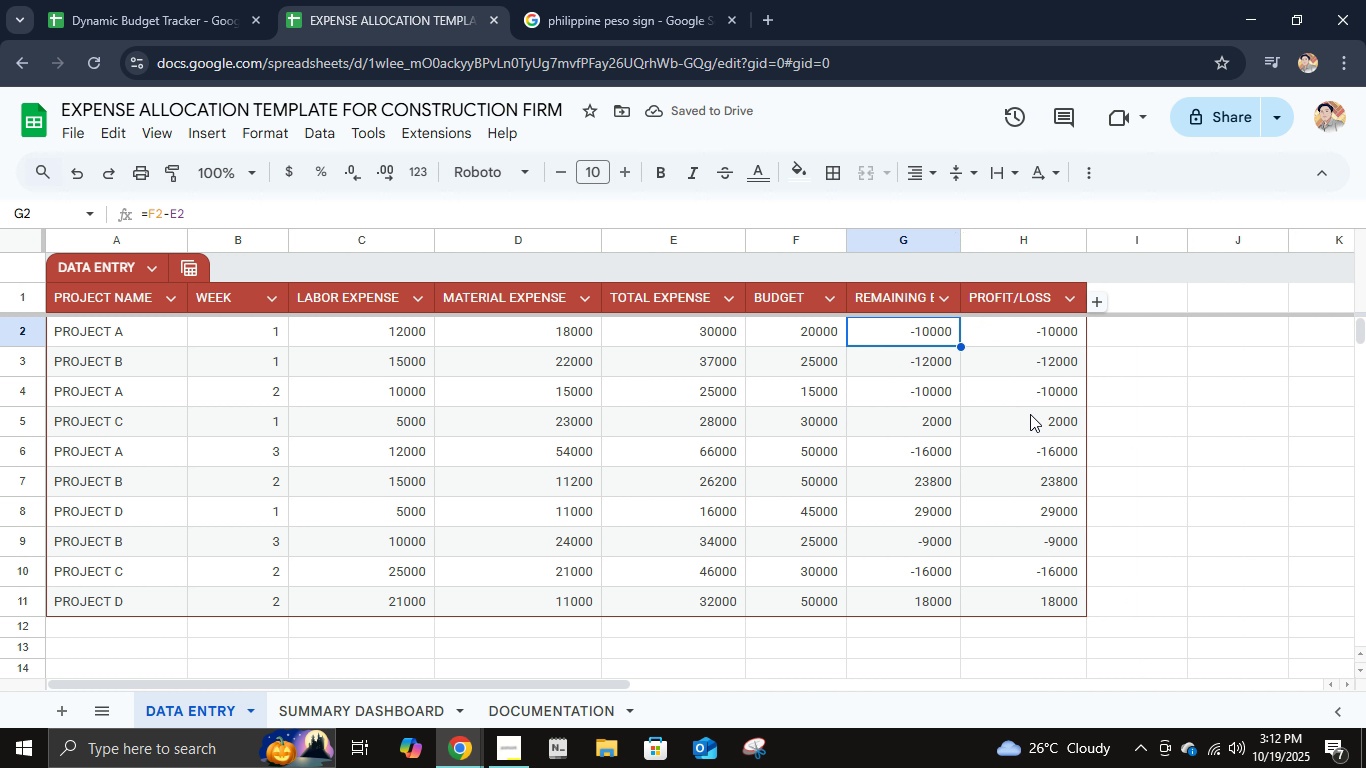 
left_click([397, 336])
 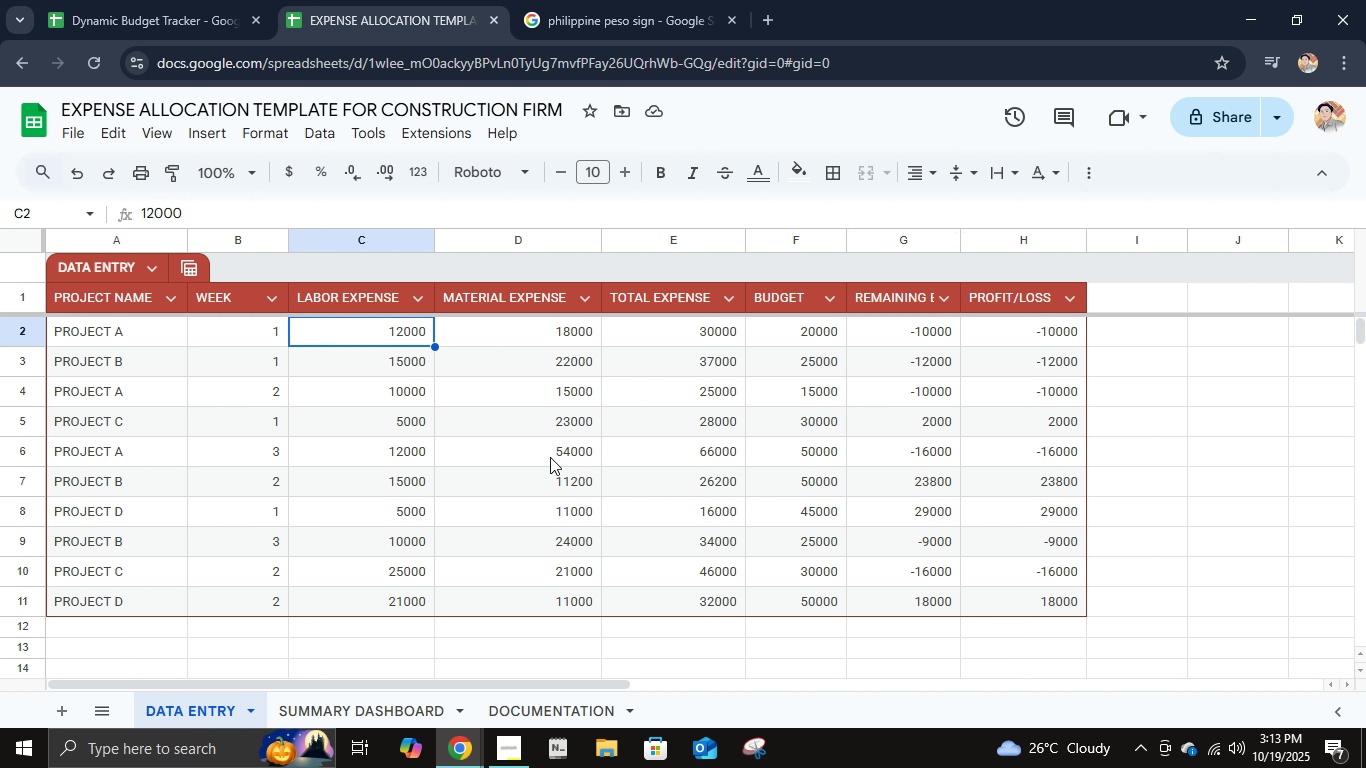 
hold_key(key=ShiftLeft, duration=0.98)
left_click([990, 596])
 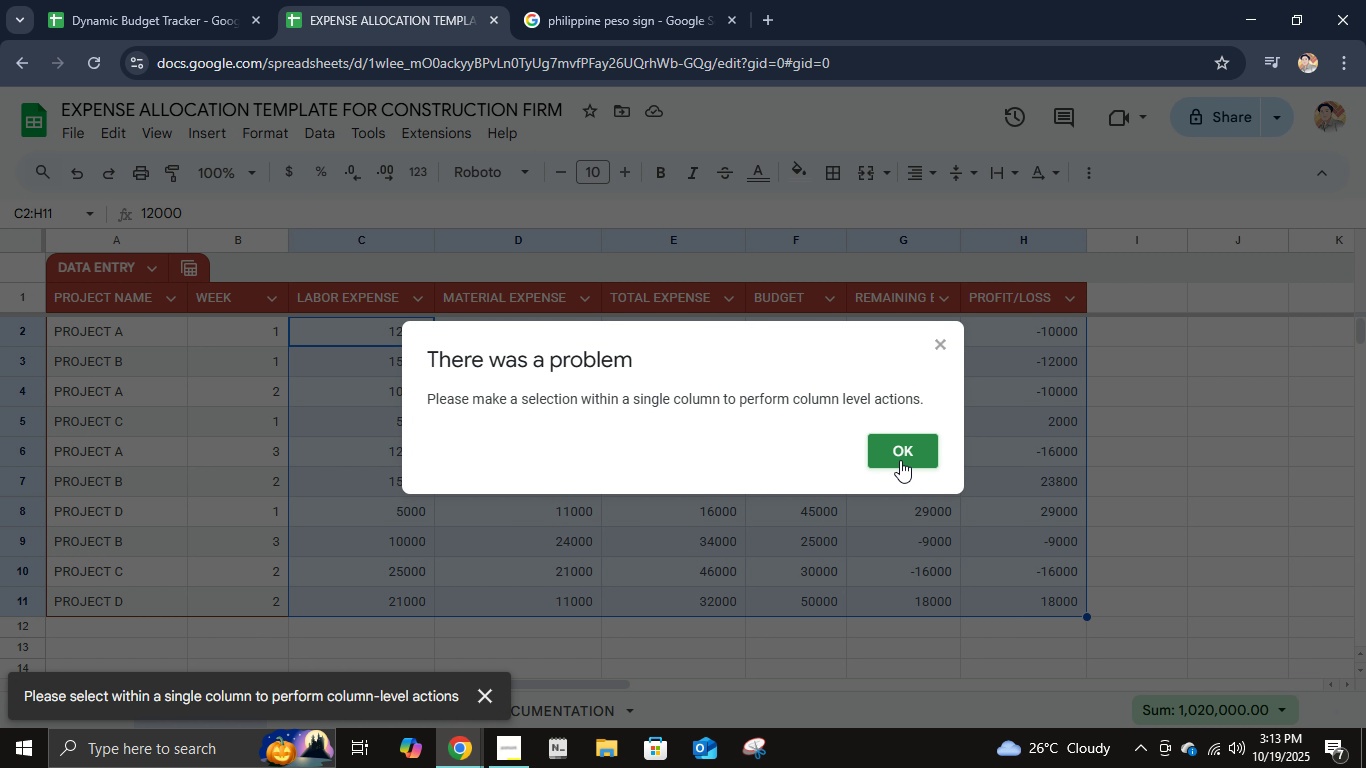 
left_click([898, 461])
 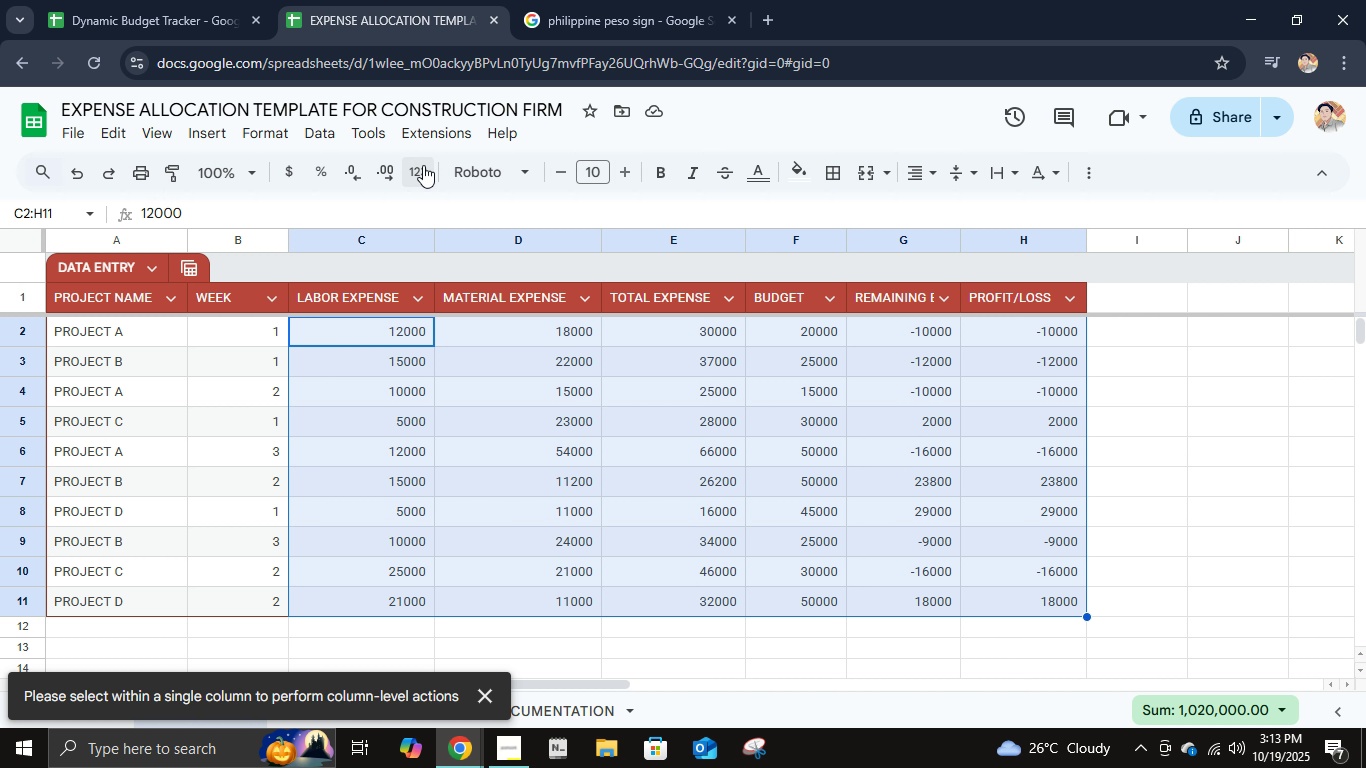 
left_click([423, 165])
 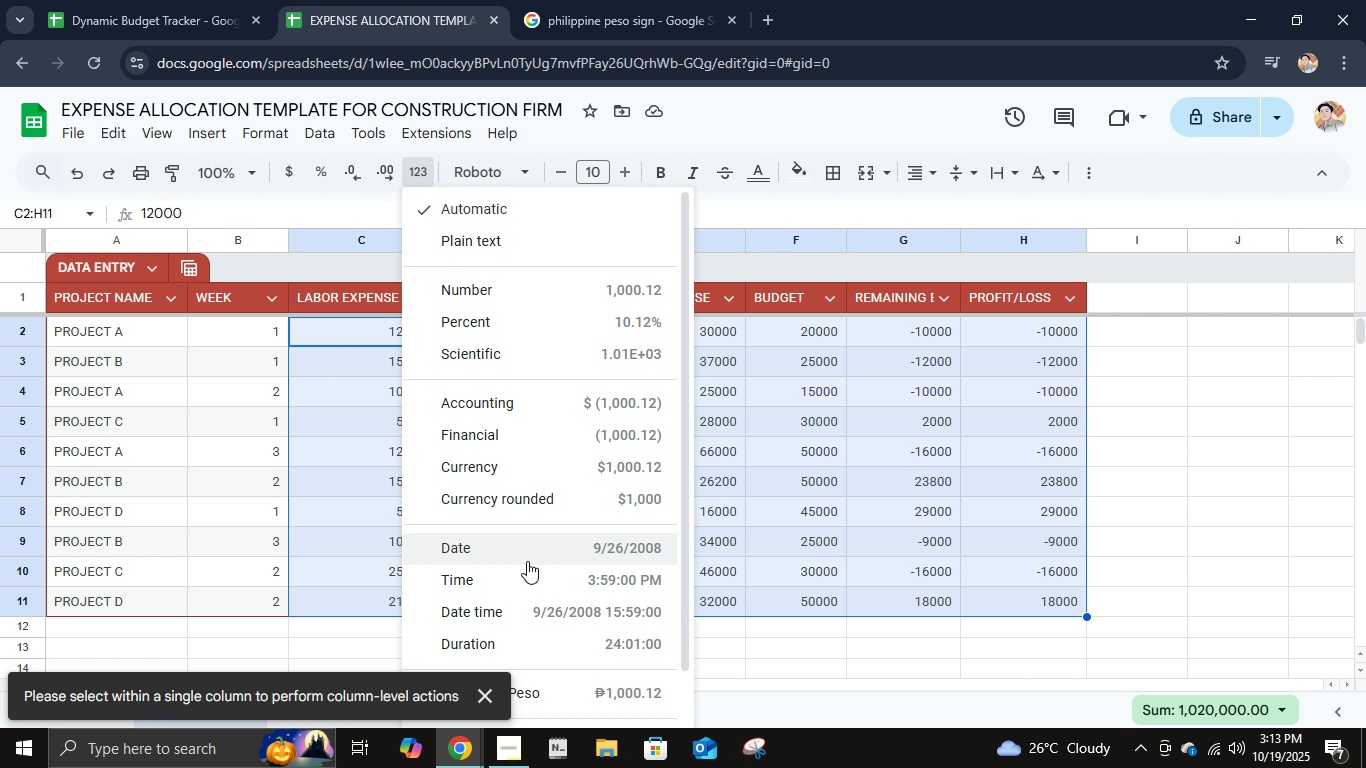 
scroll: coordinate [543, 545], scroll_direction: down, amount: 4.0
 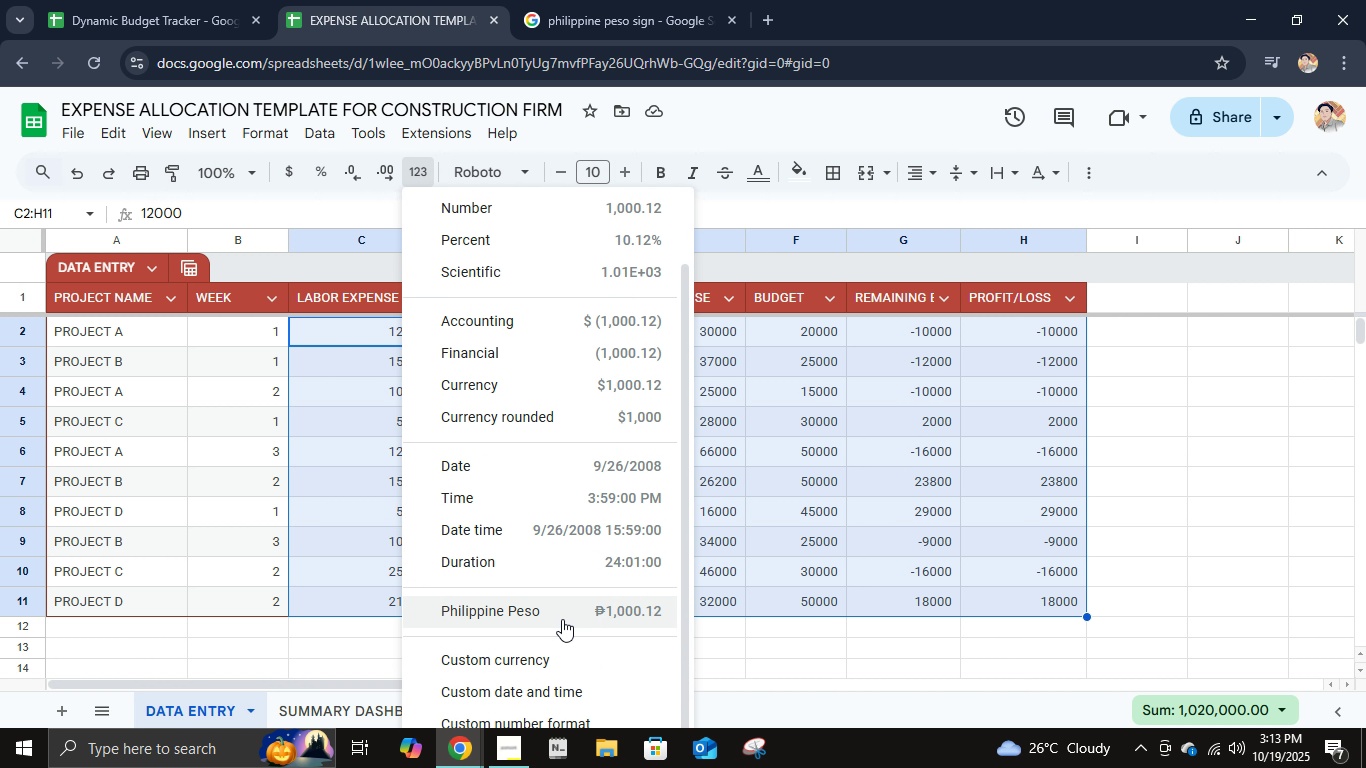 
left_click([562, 619])
 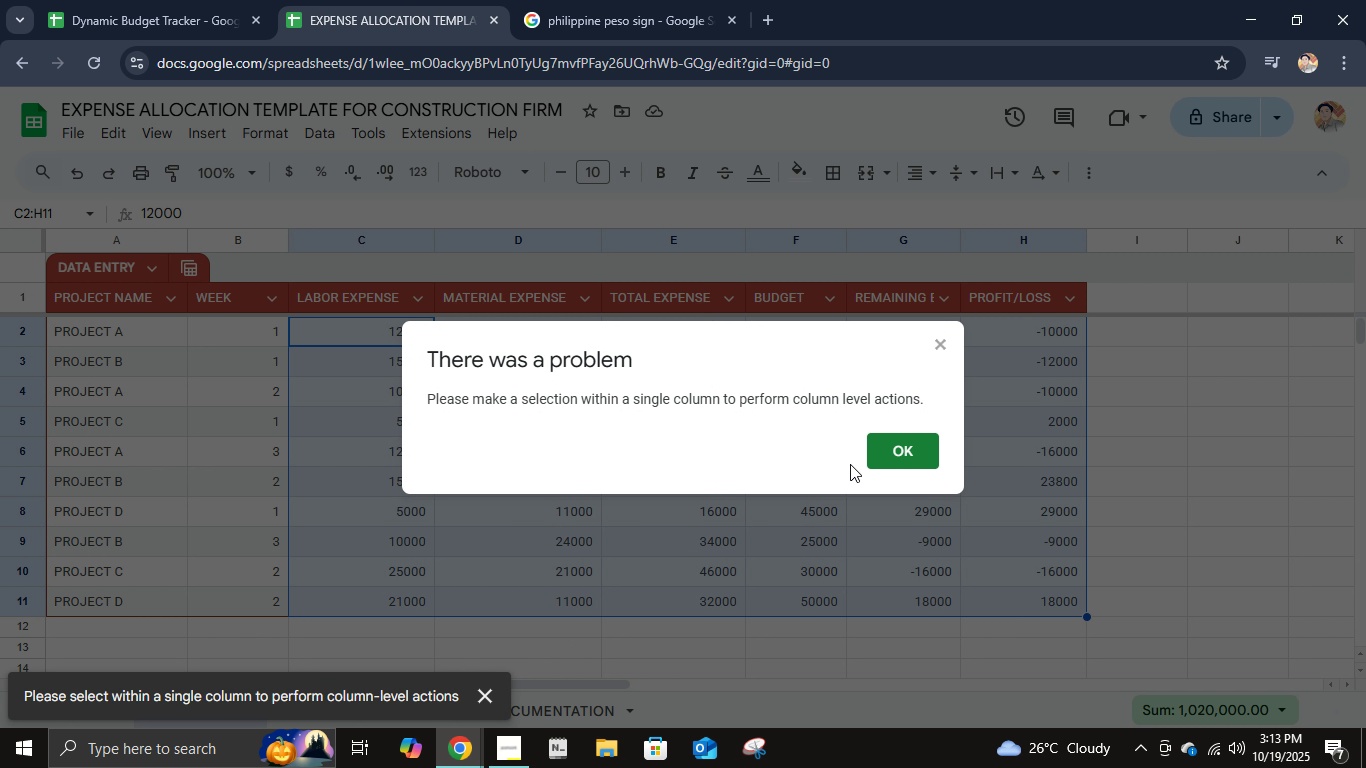 
left_click([859, 466])
 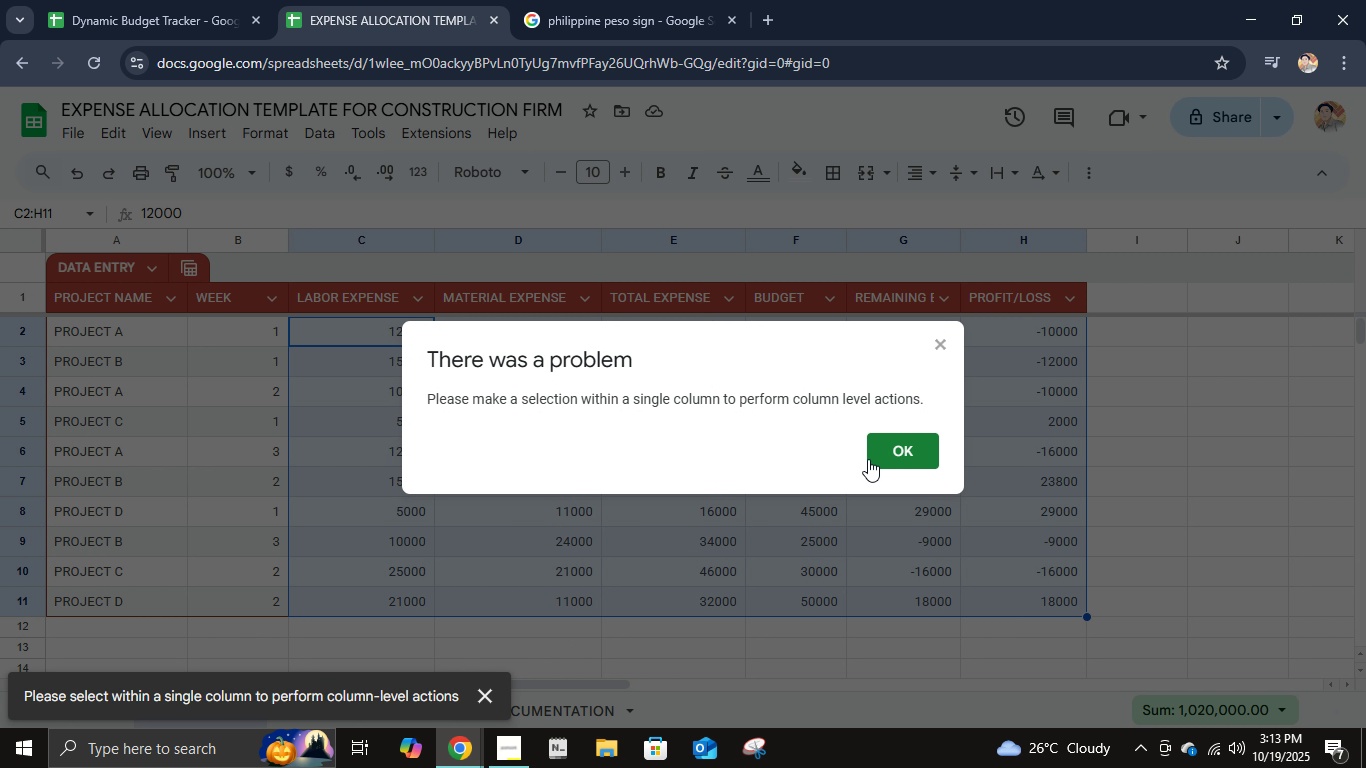 
double_click([868, 459])
 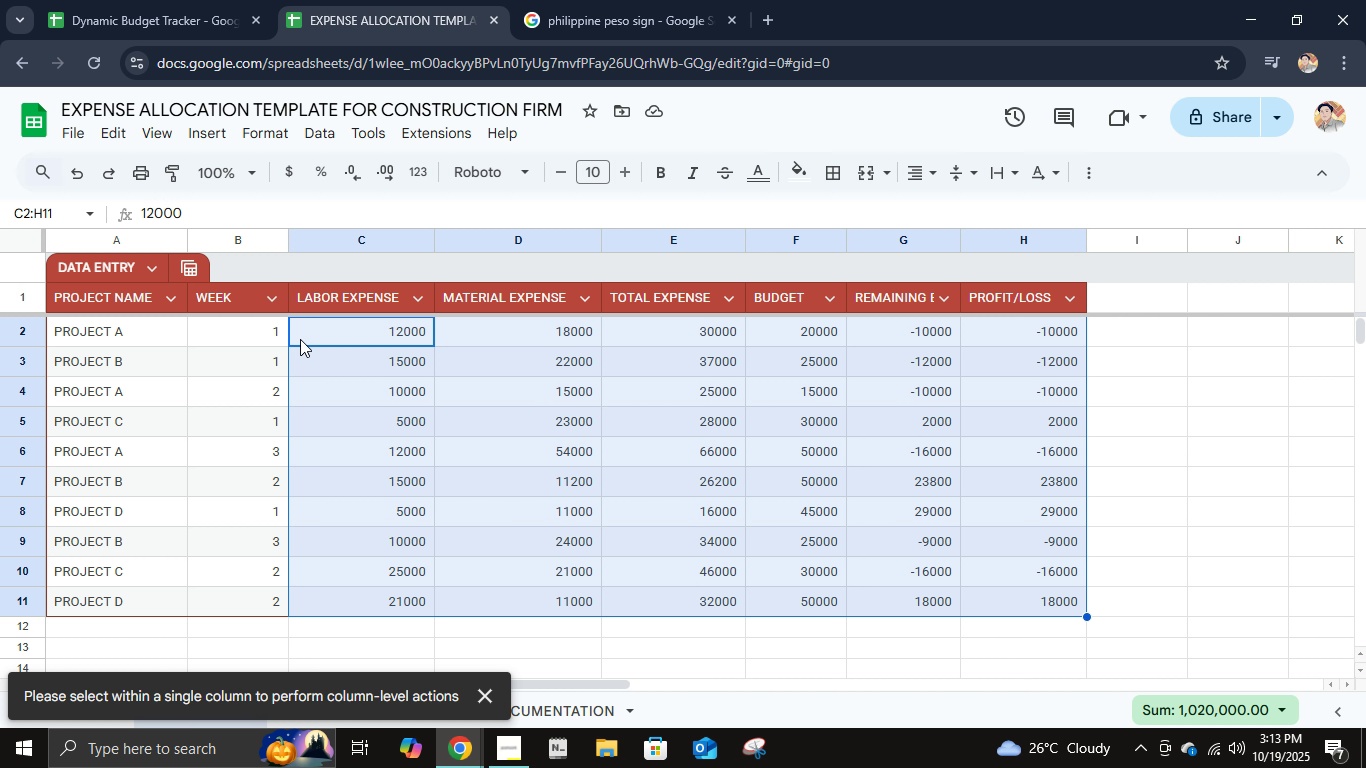 
left_click([300, 340])
 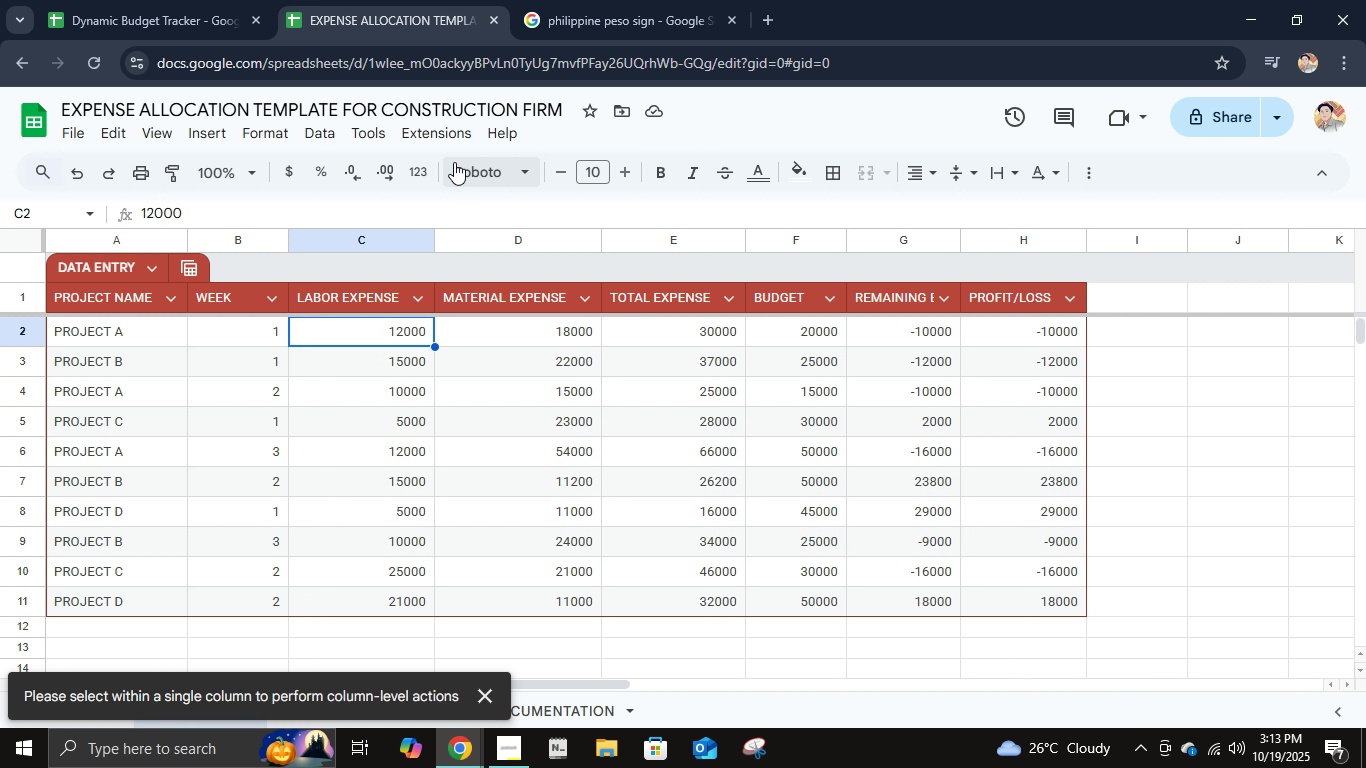 
left_click([428, 162])
 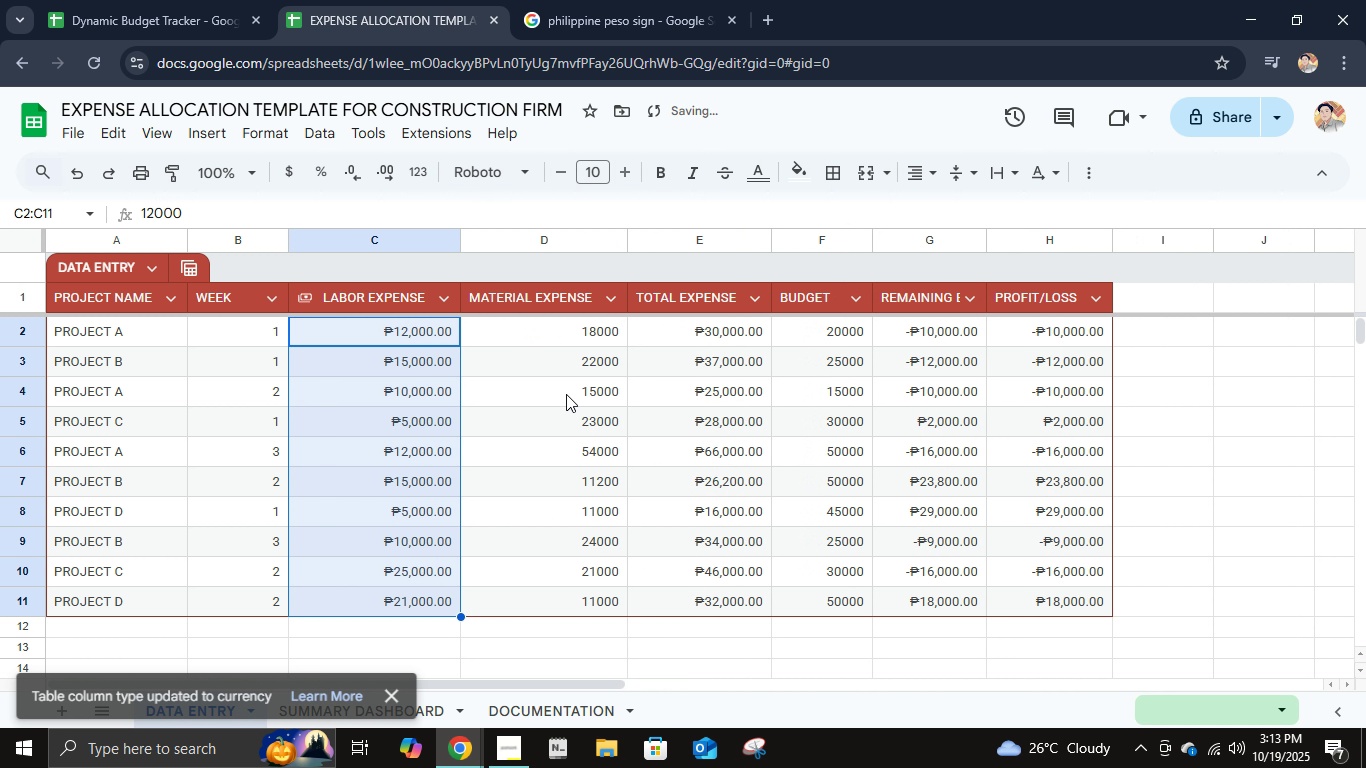 
left_click([557, 332])
 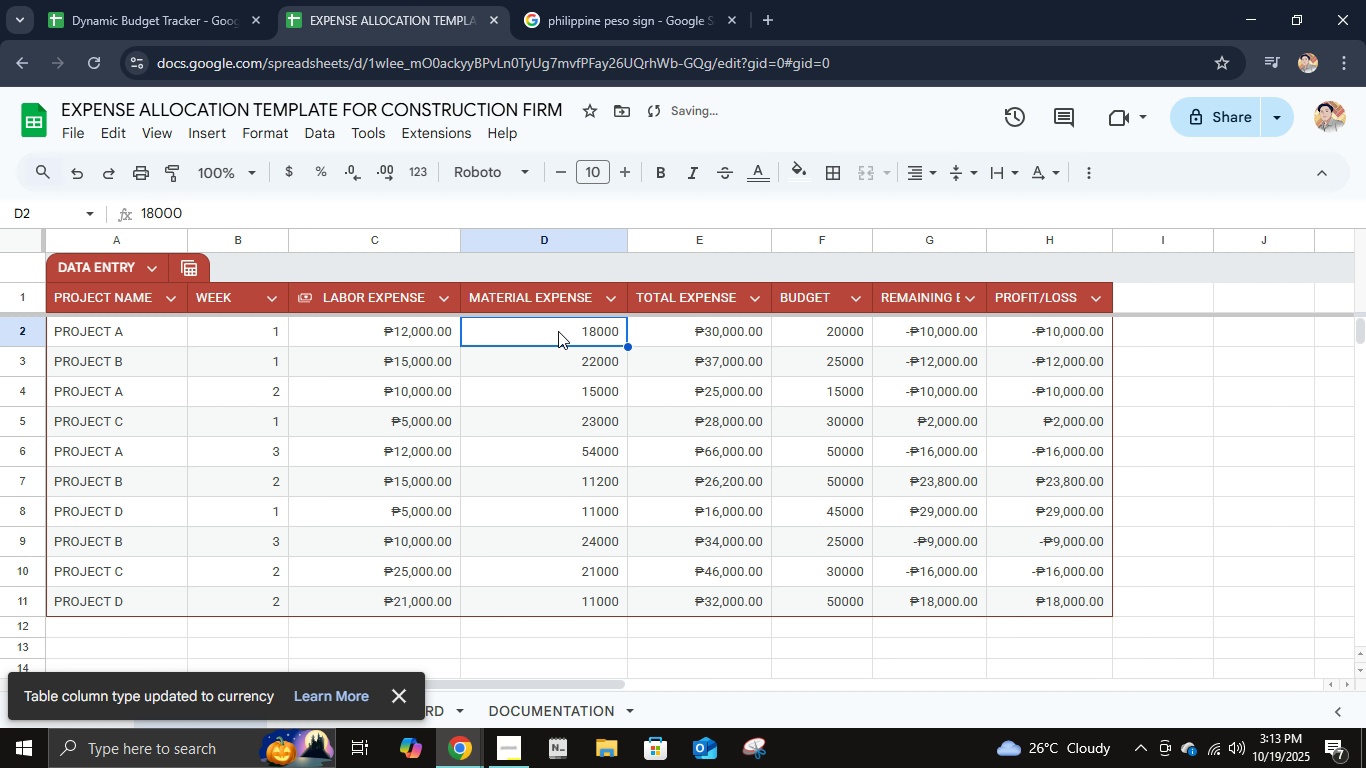 
hold_key(key=ShiftRight, duration=1.5)
 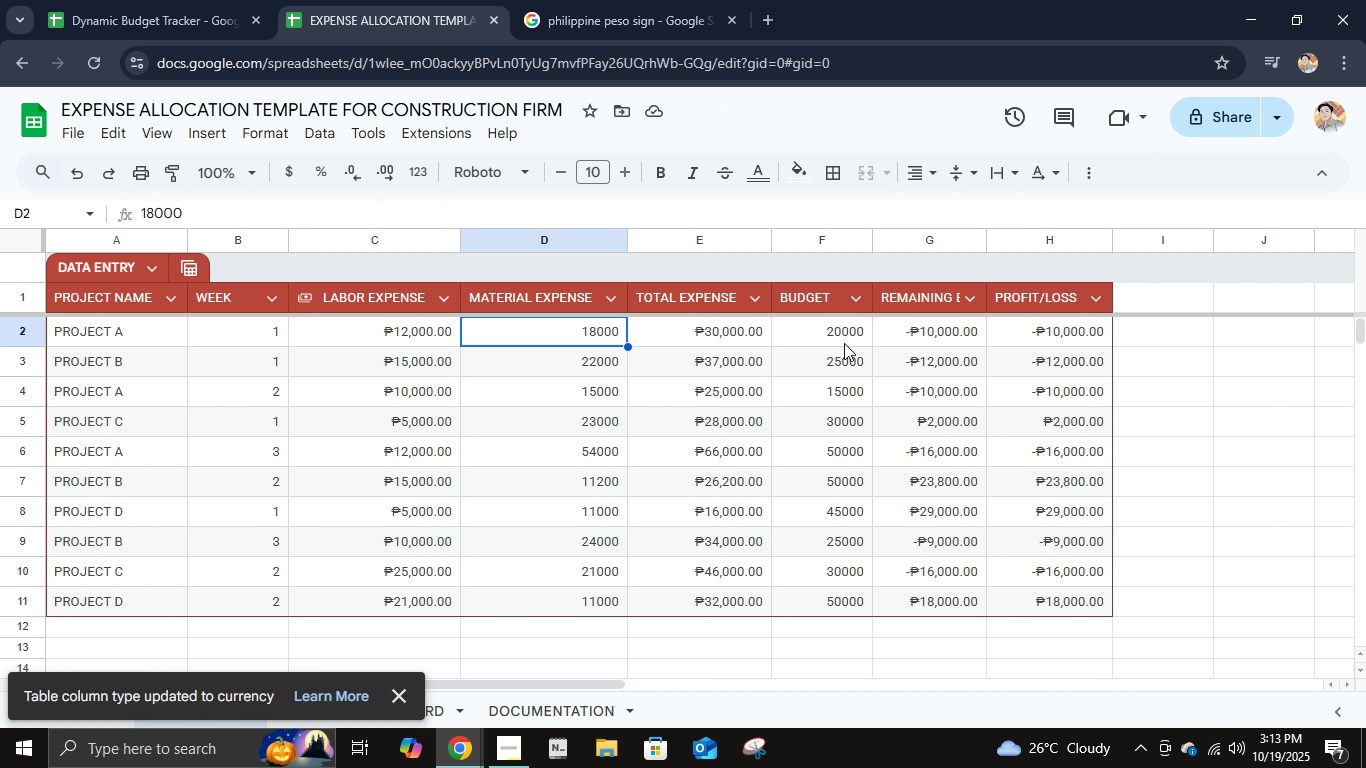 
hold_key(key=ShiftRight, duration=1.45)
 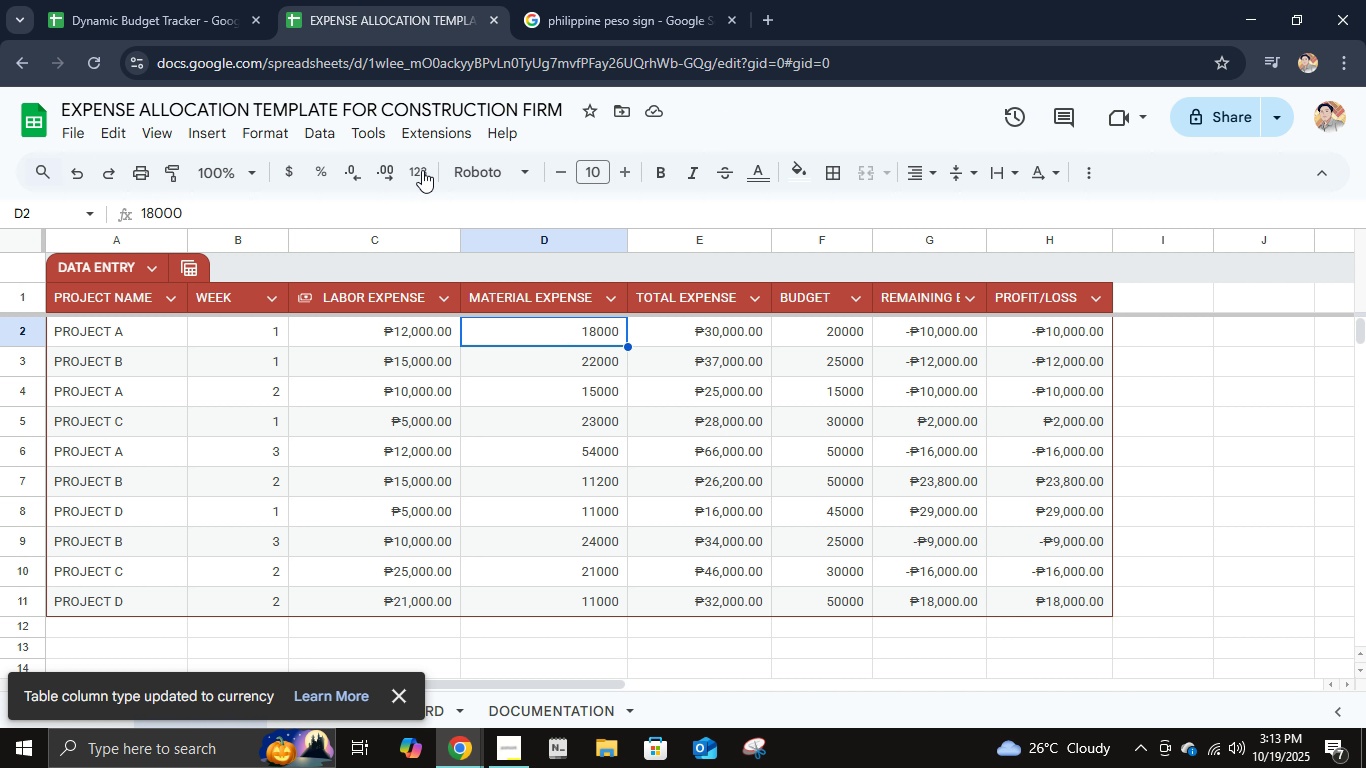 
left_click([422, 170])
 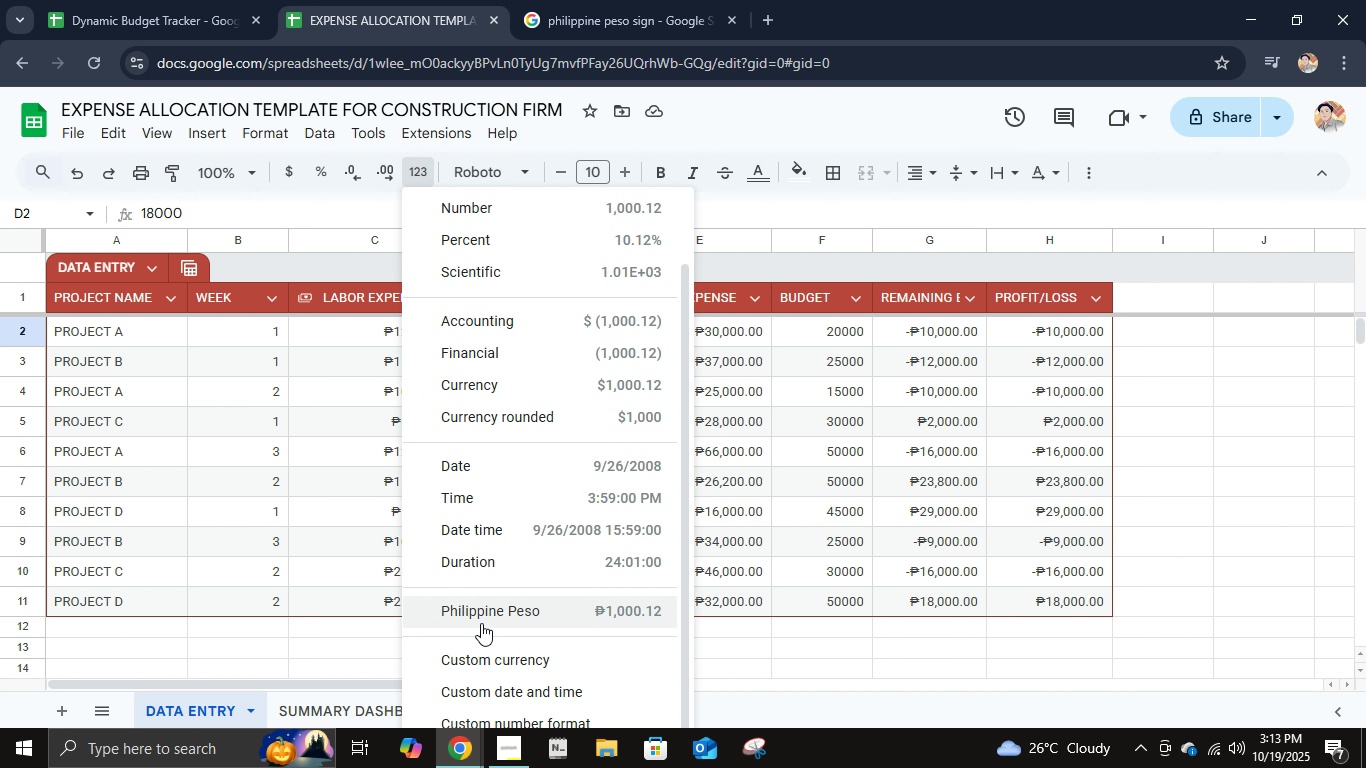 
left_click([481, 623])
 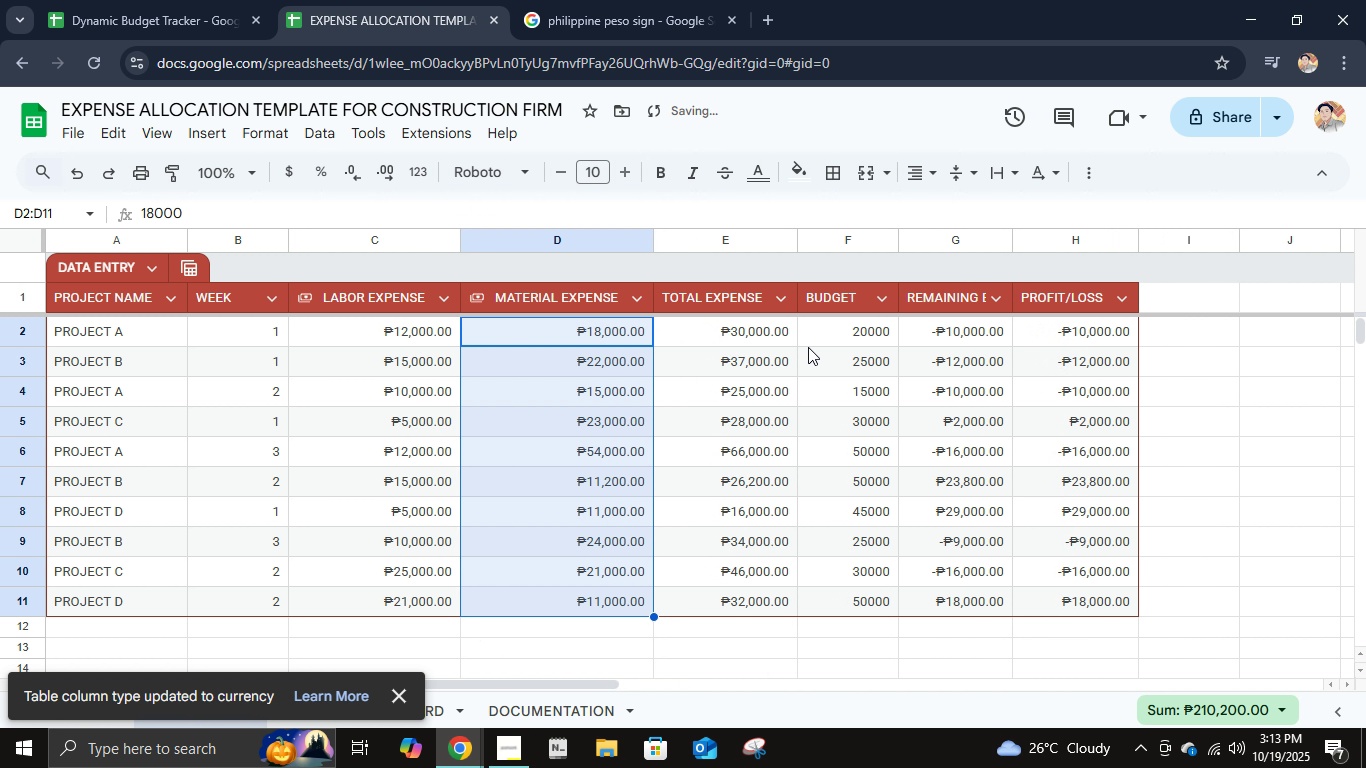 
left_click([851, 329])
 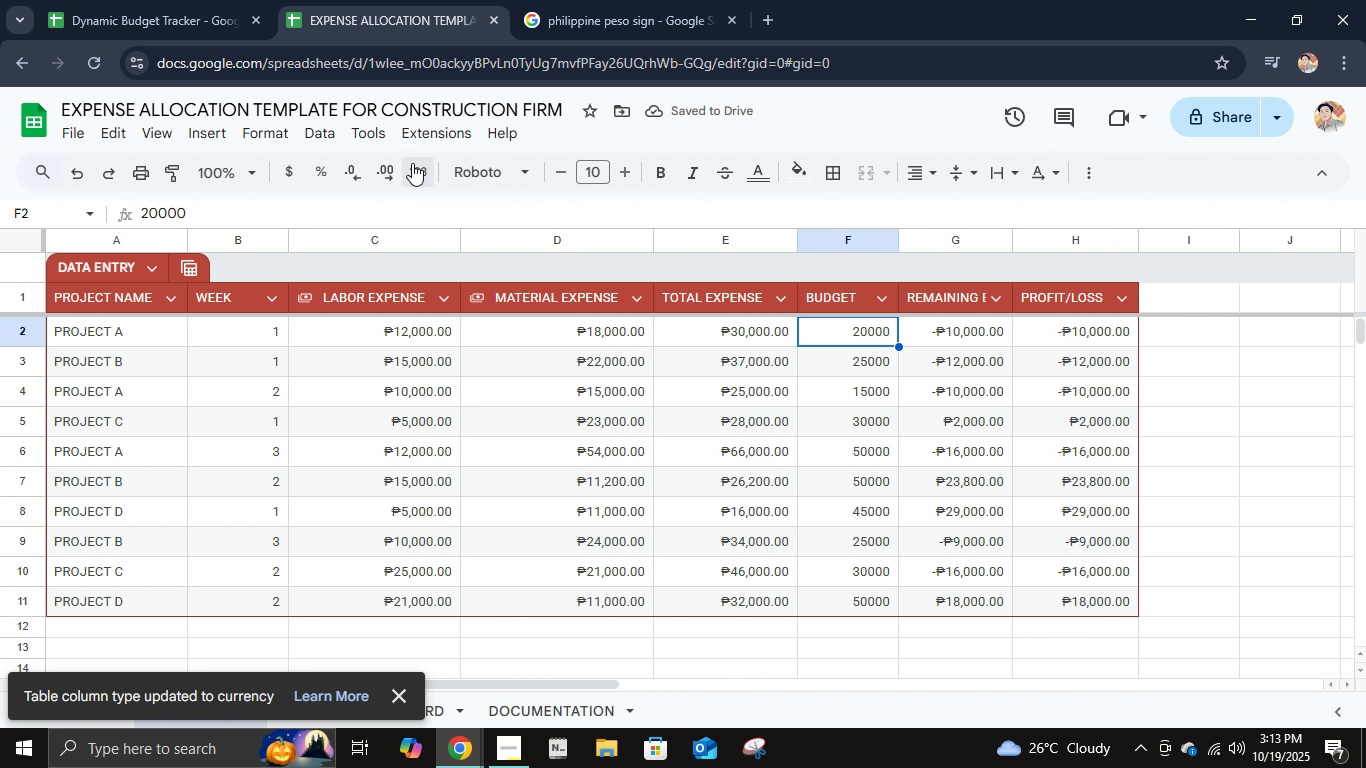 
left_click([410, 164])
 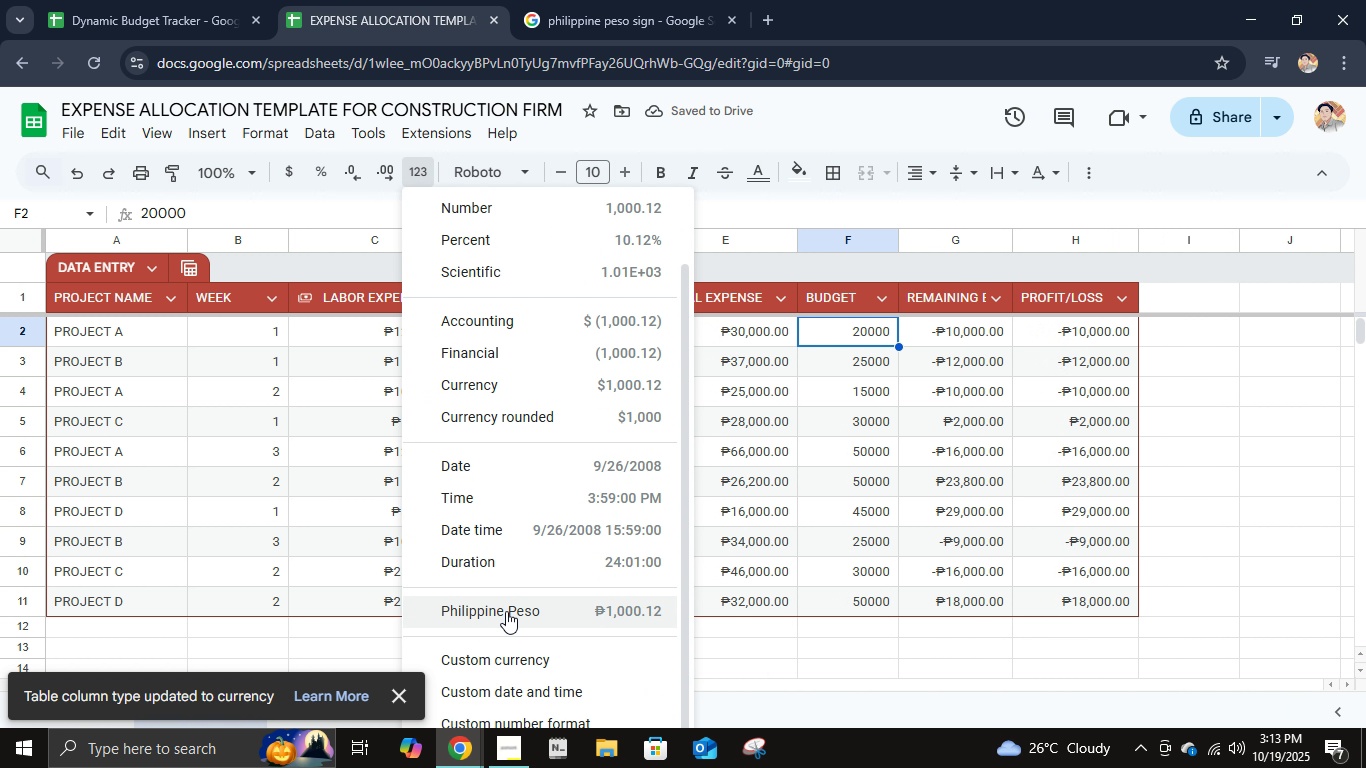 
left_click([506, 614])
 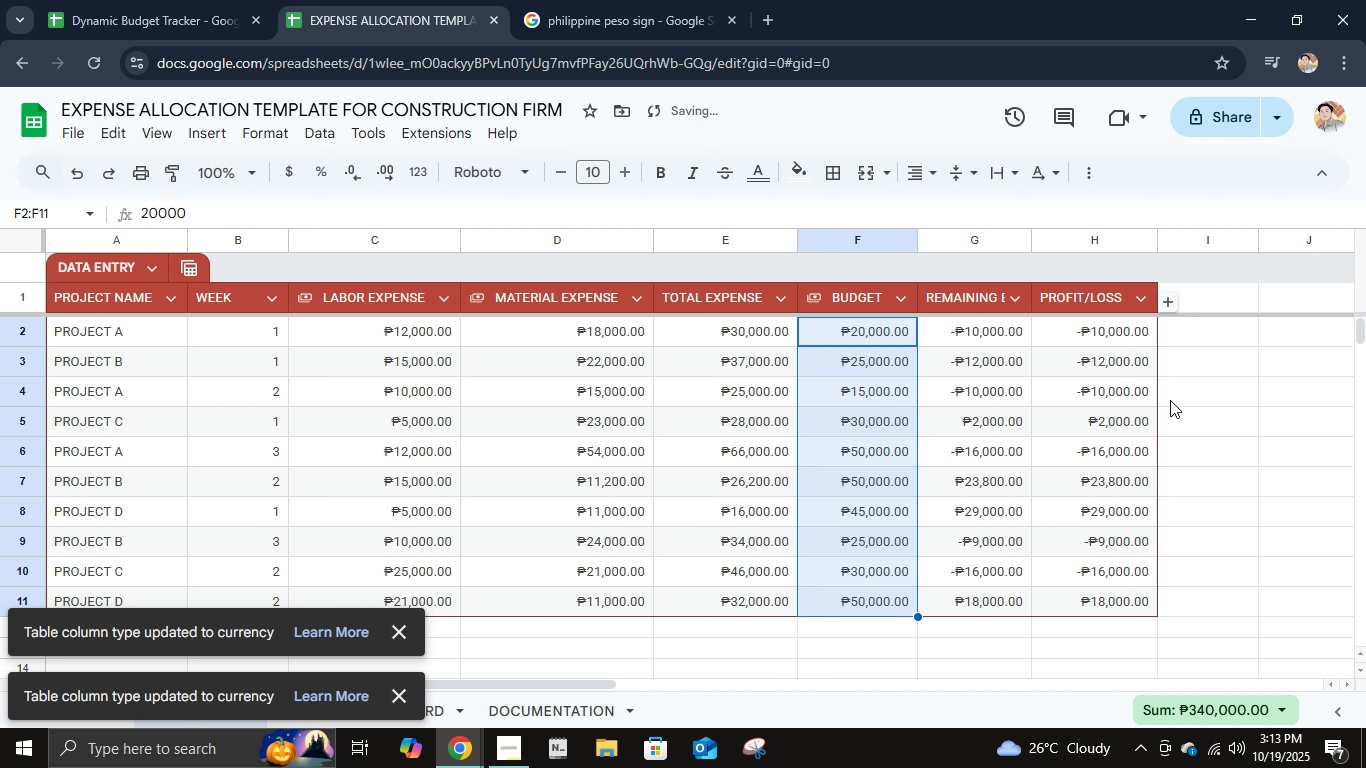 
left_click([1191, 386])
 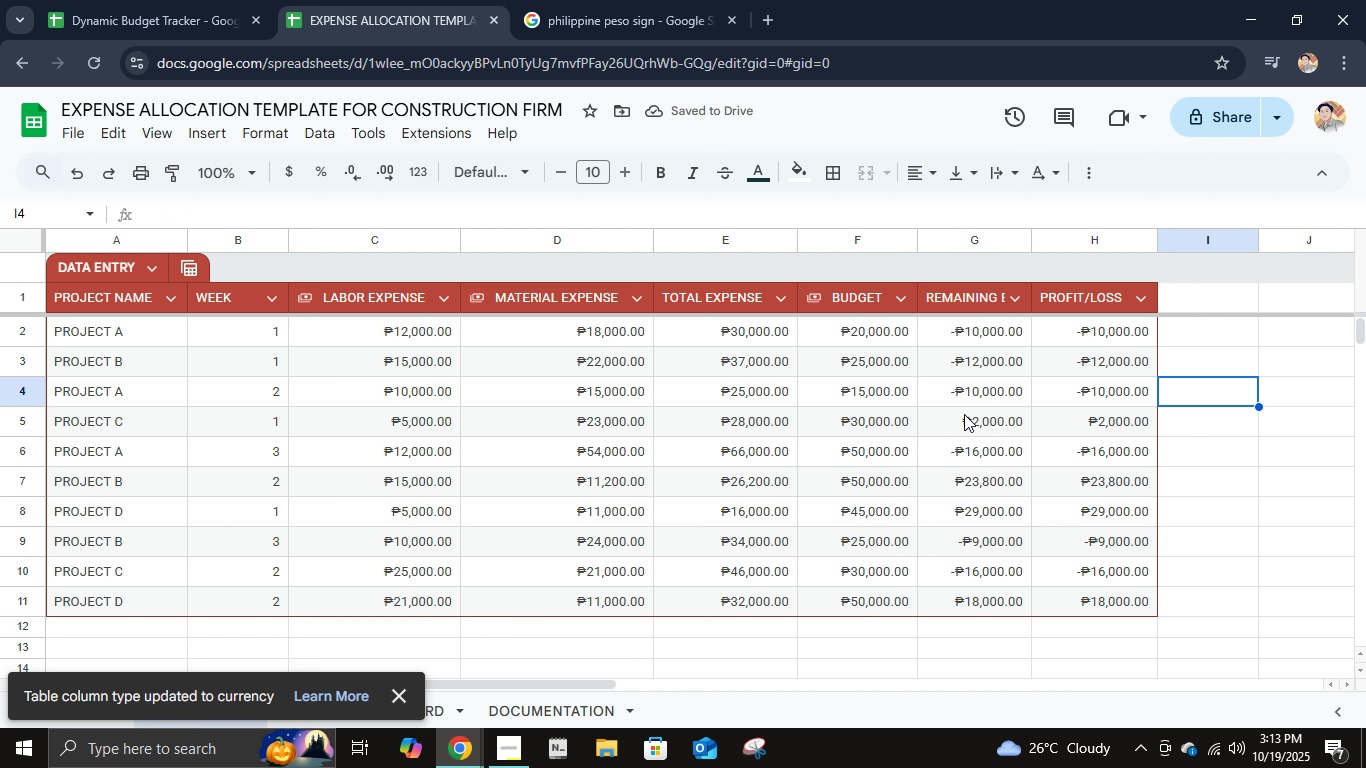 
left_click([593, 408])
 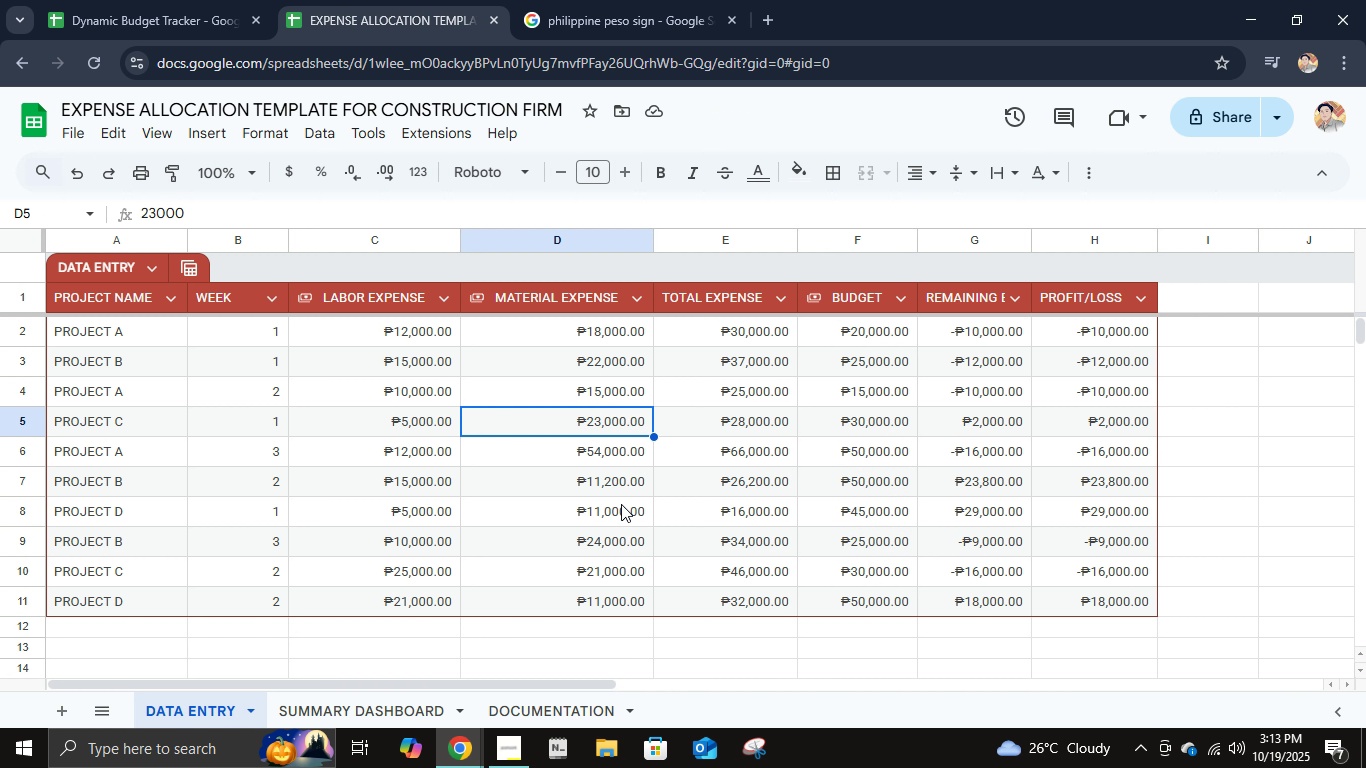 
scroll: coordinate [625, 499], scroll_direction: up, amount: 4.0
 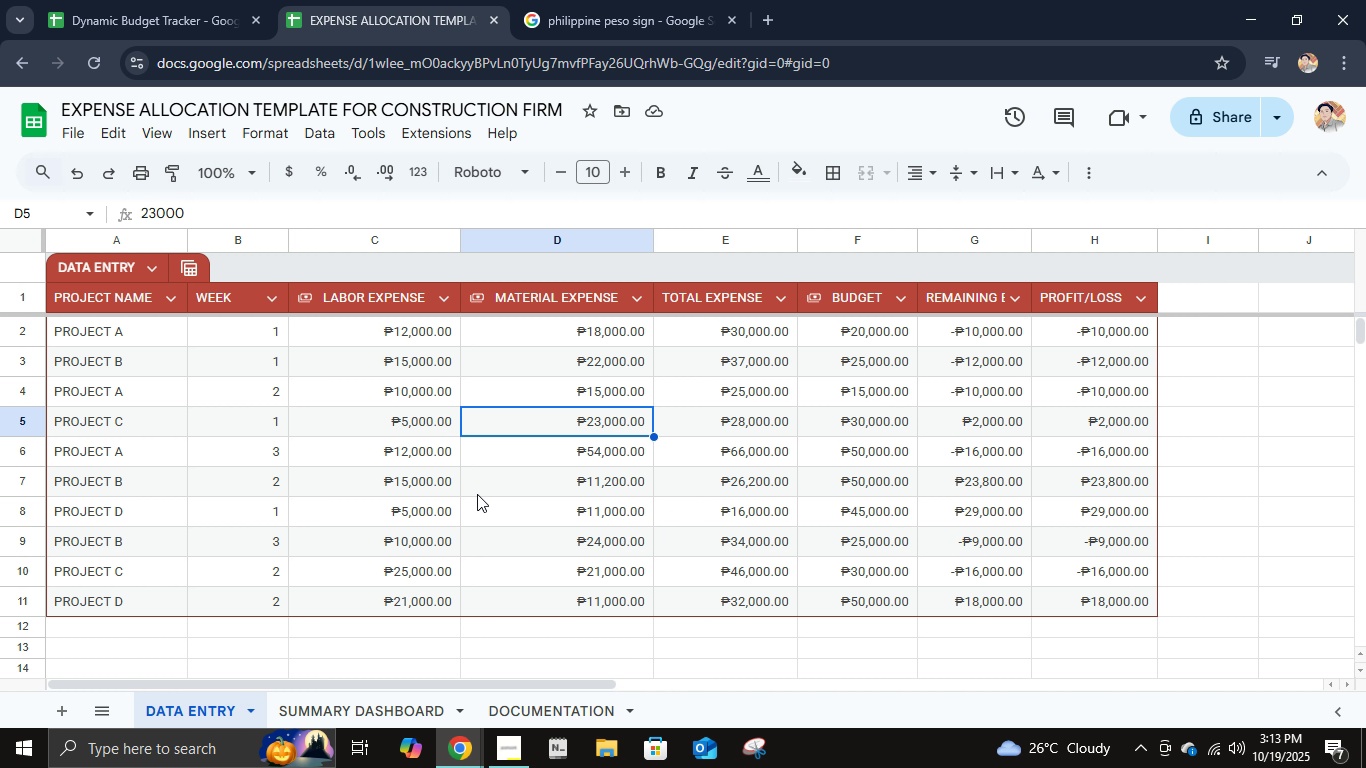 
wait(15.05)
 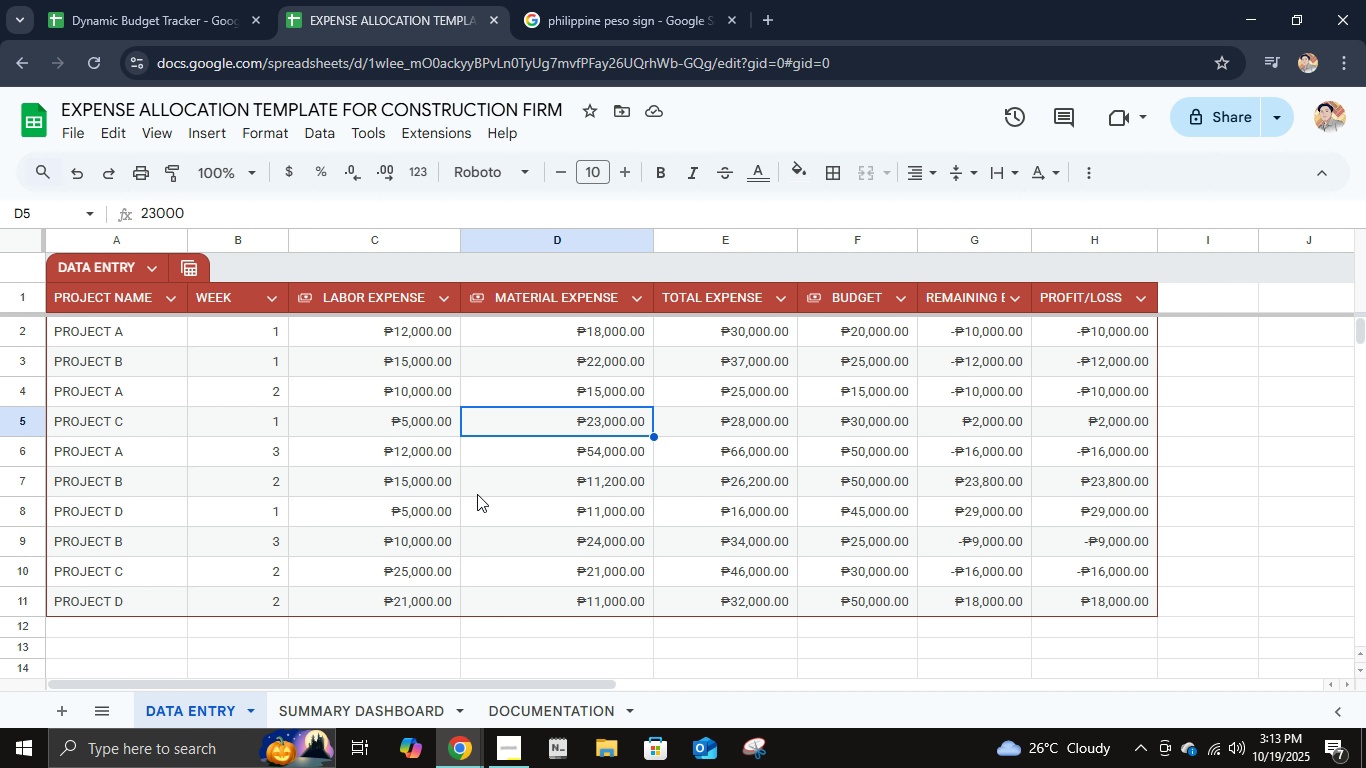 
left_click_drag(start_coordinate=[1031, 241], to_coordinate=[1083, 252])
 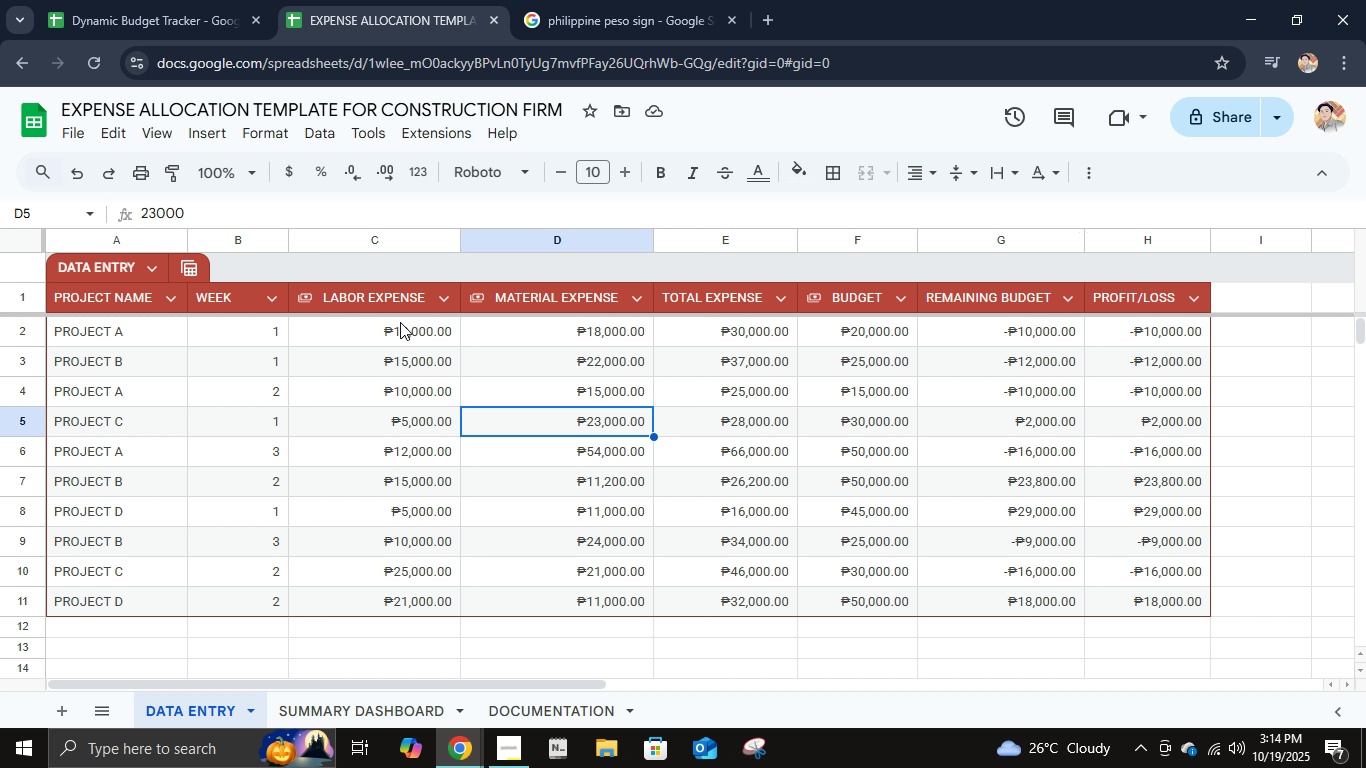 
wait(10.51)
 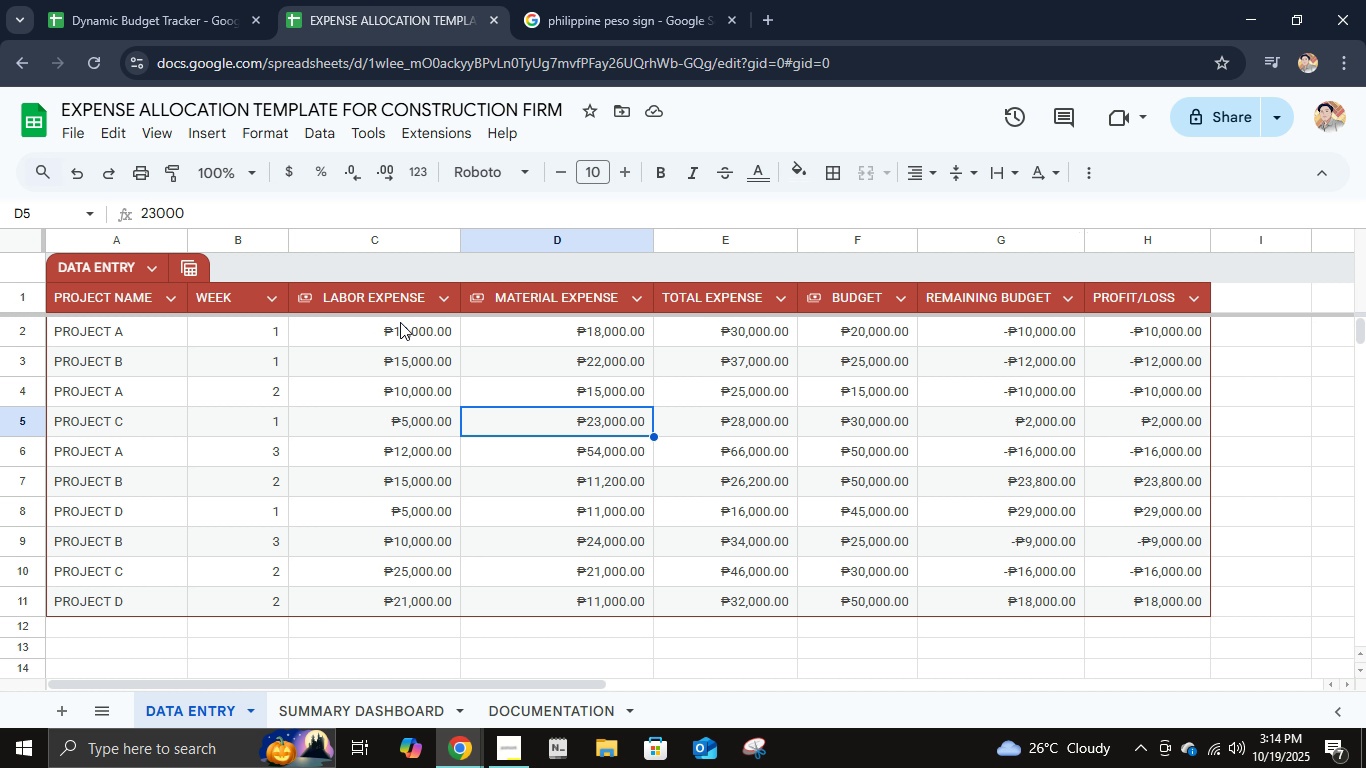 
left_click([889, 340])
 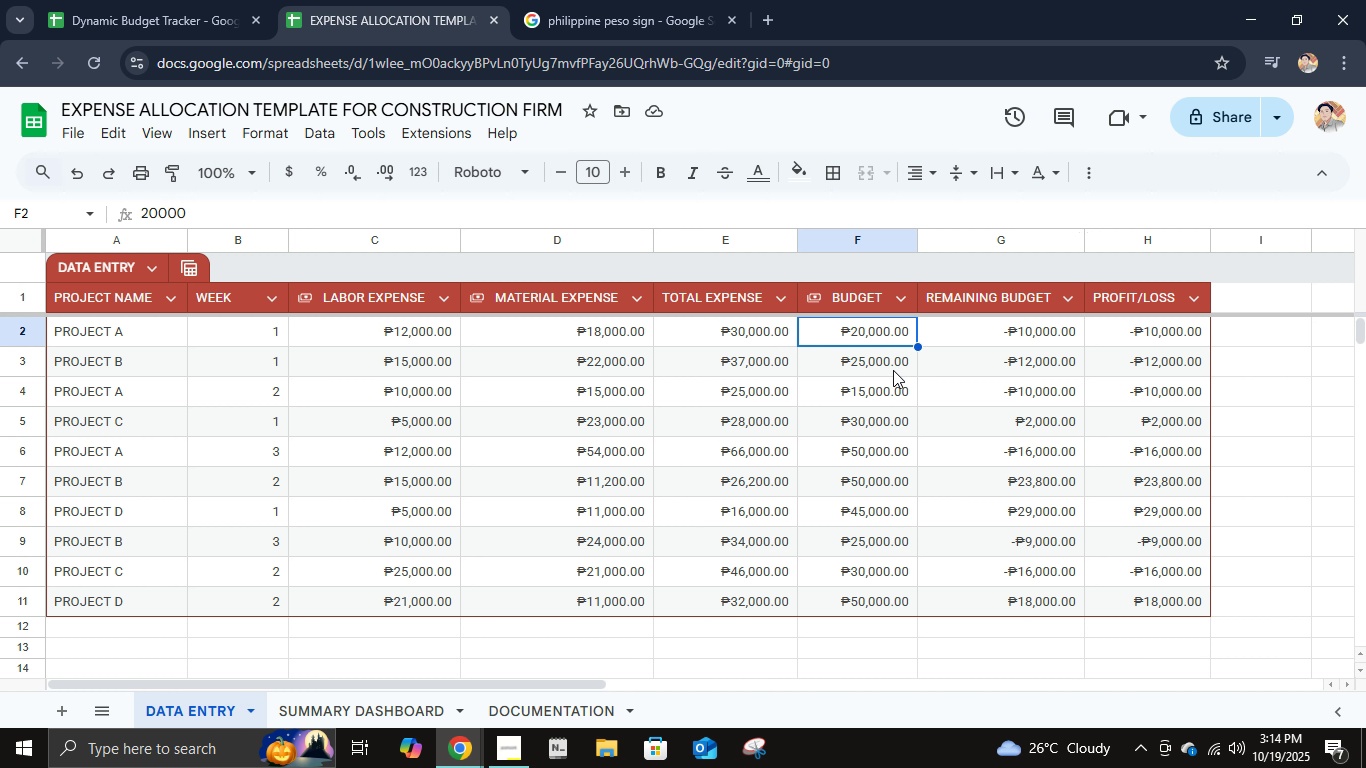 
wait(6.0)
 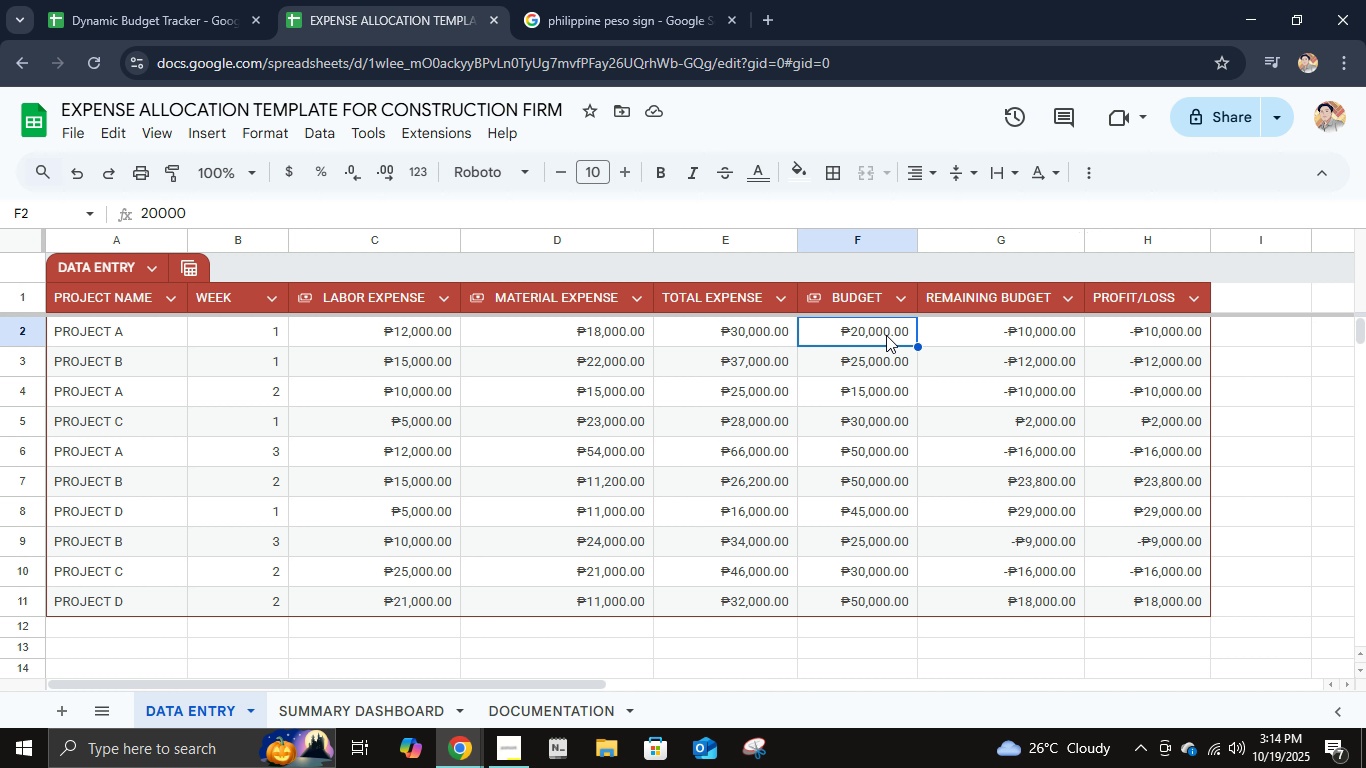 
left_click([1014, 335])
 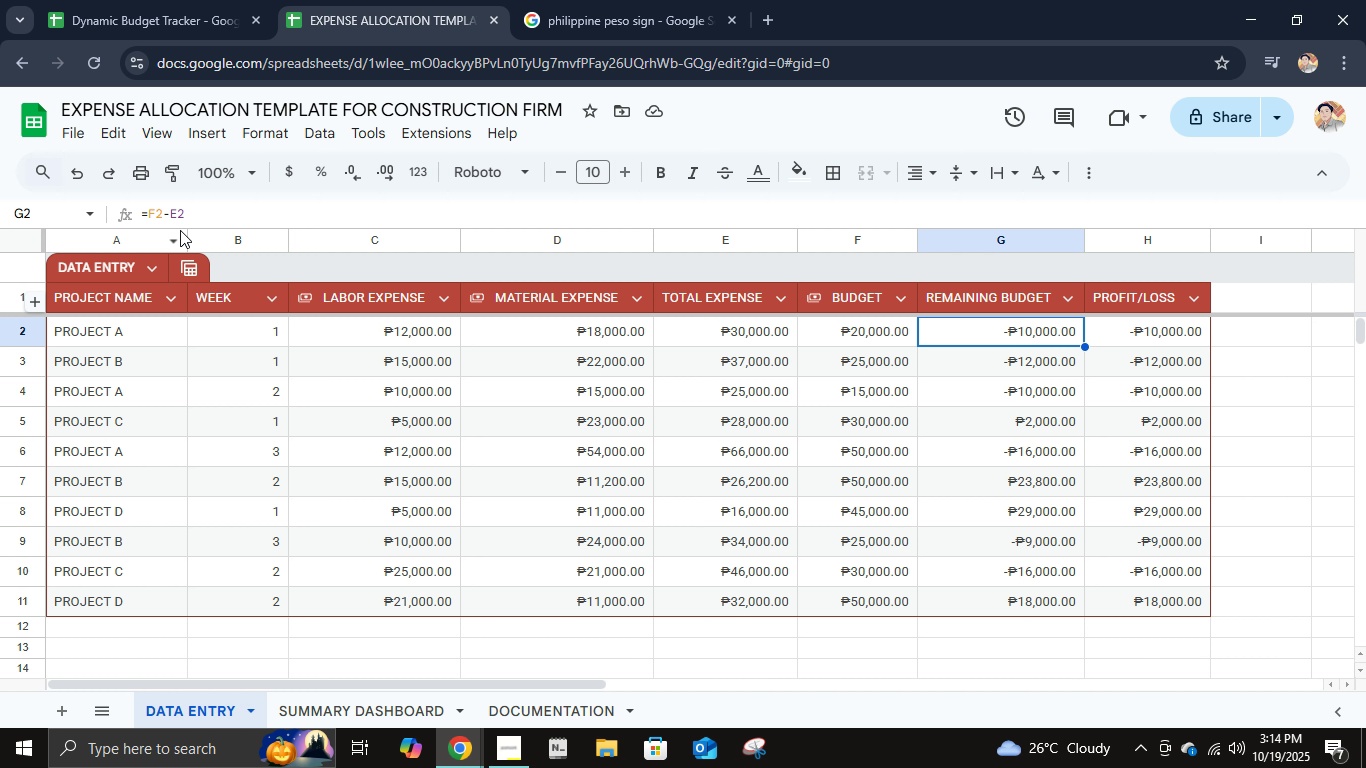 
left_click([204, 213])
 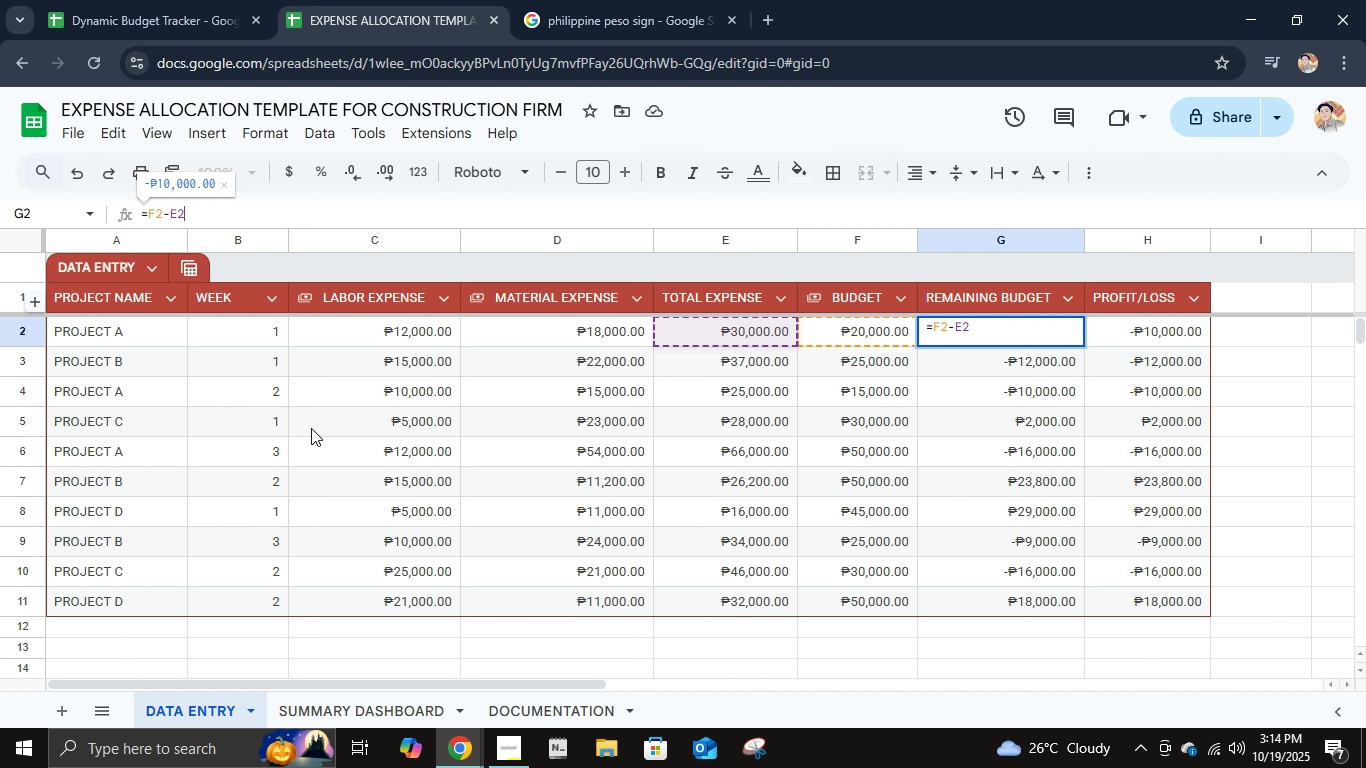 
left_click([187, 211])
 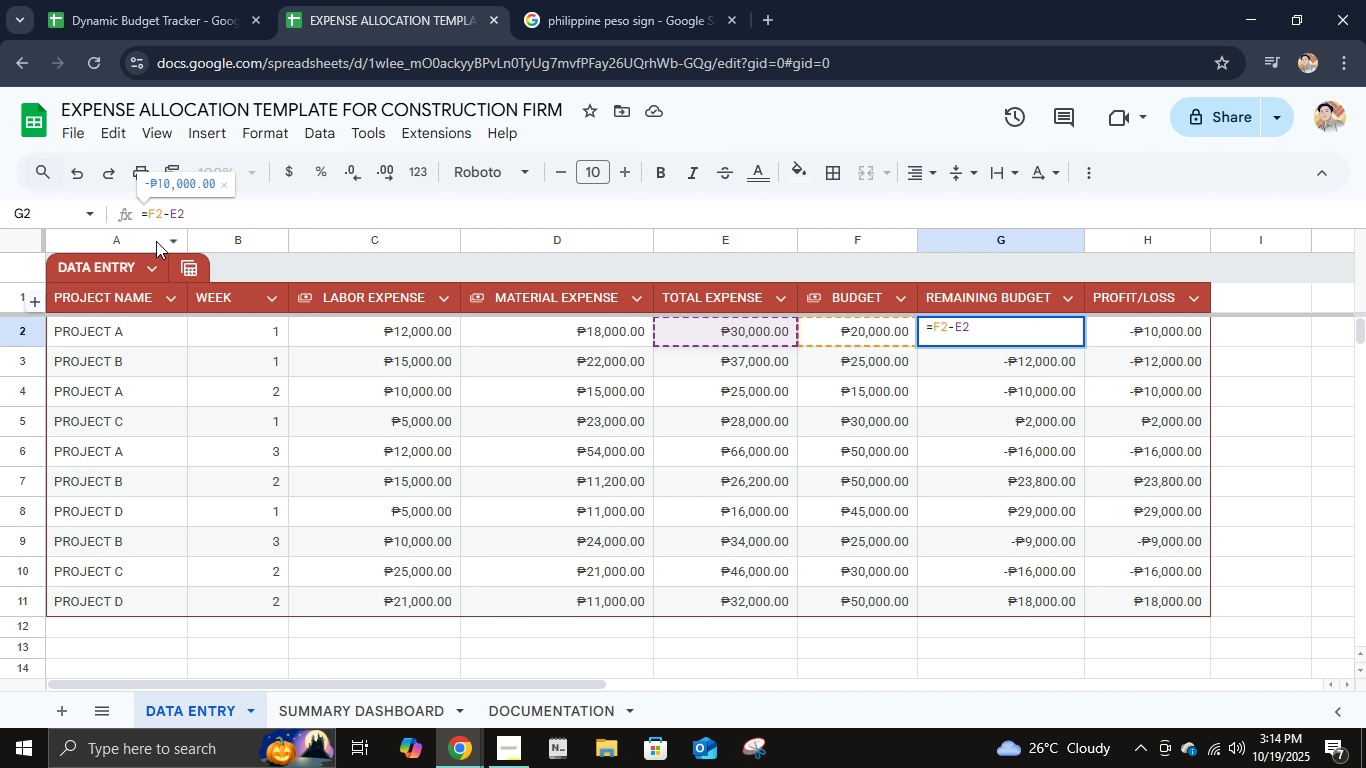 
left_click([148, 215])
 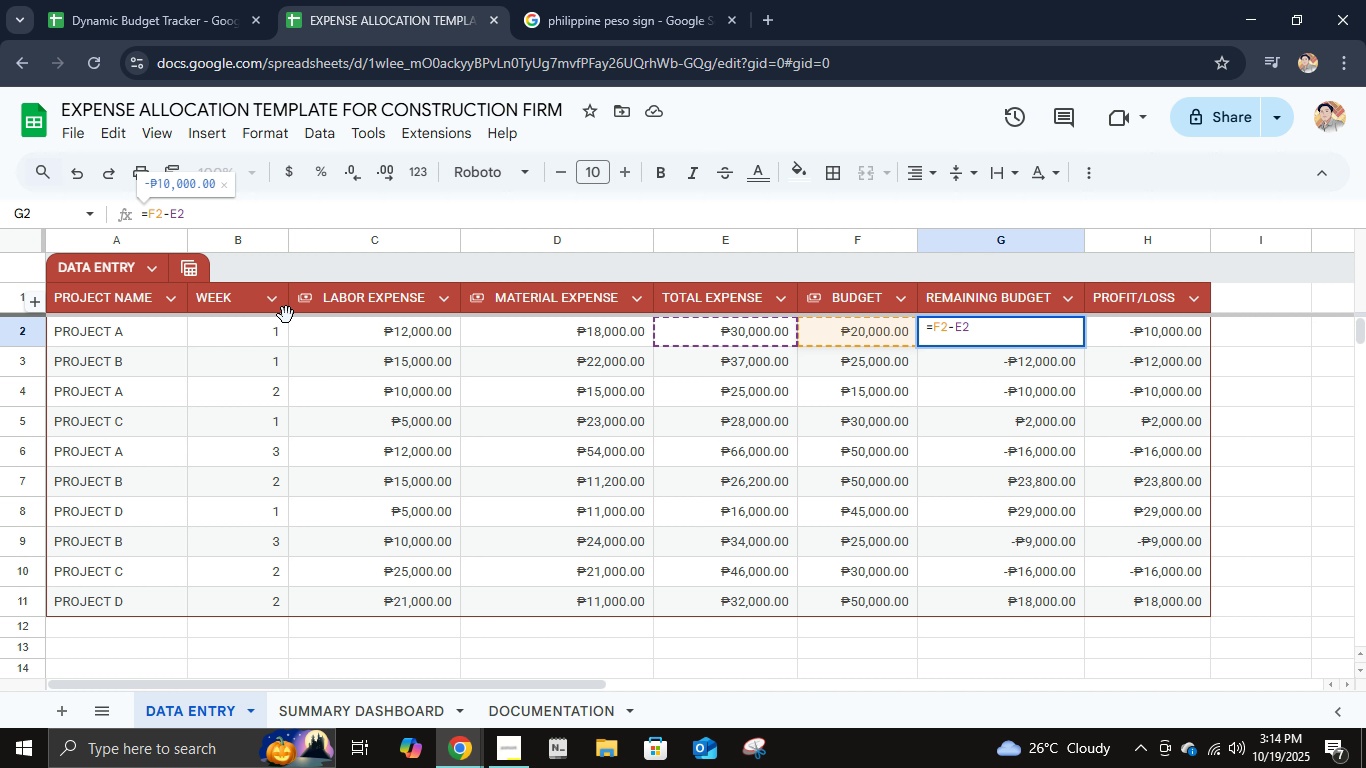 
wait(24.47)
 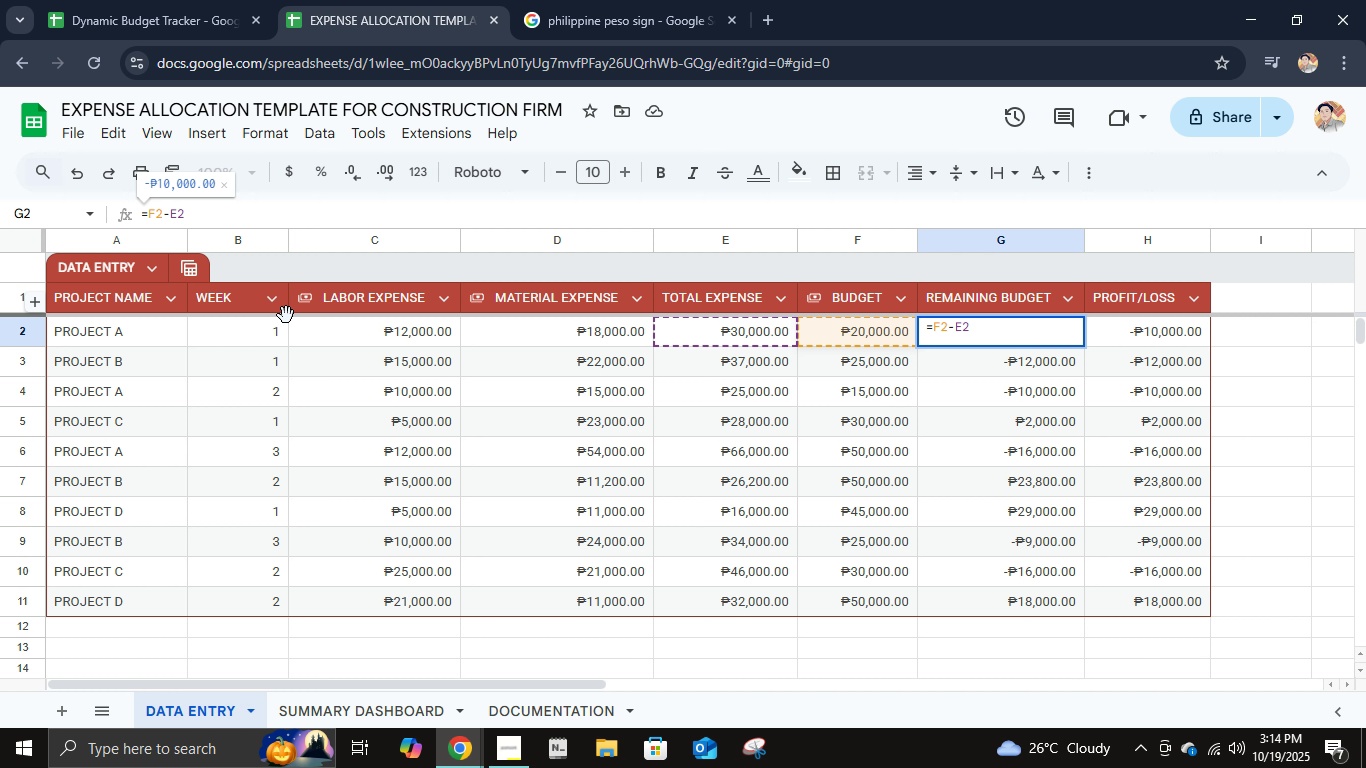 
key(Enter)
 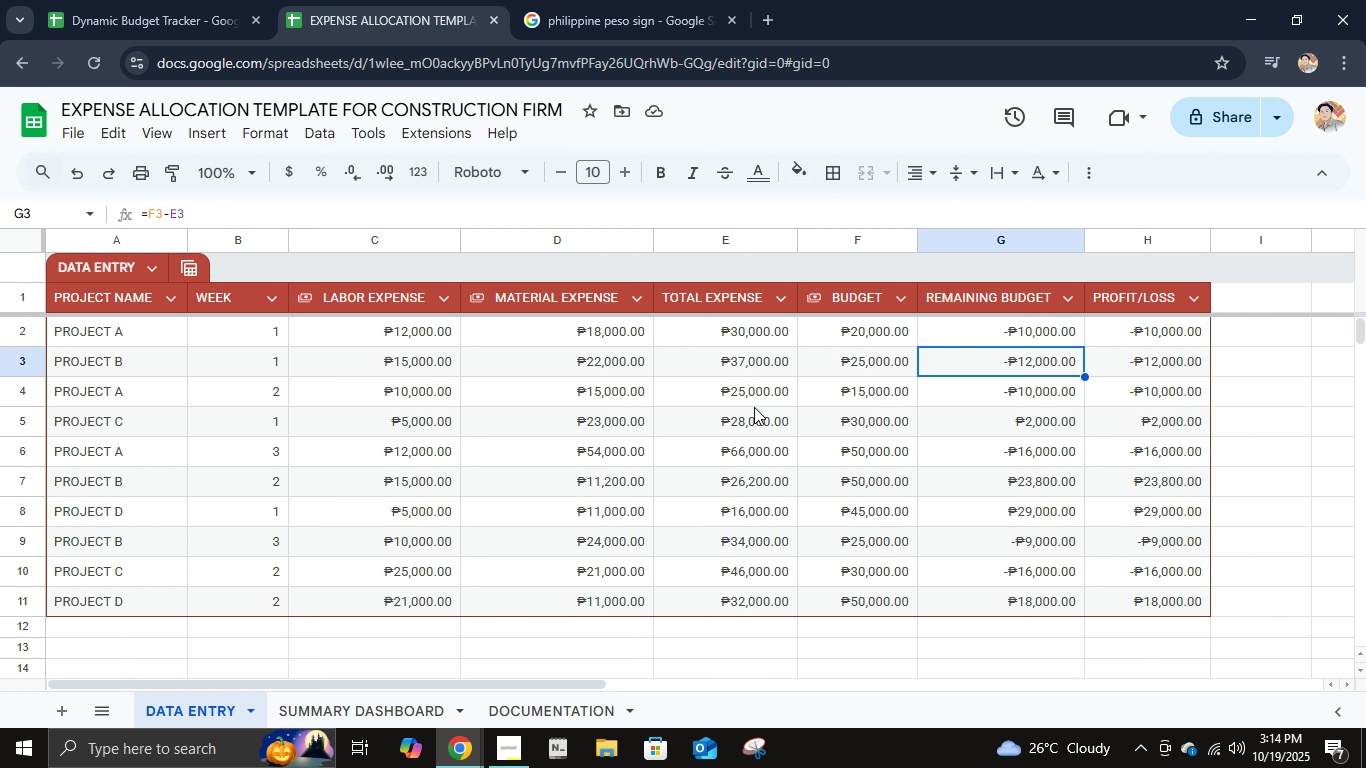 
wait(8.74)
 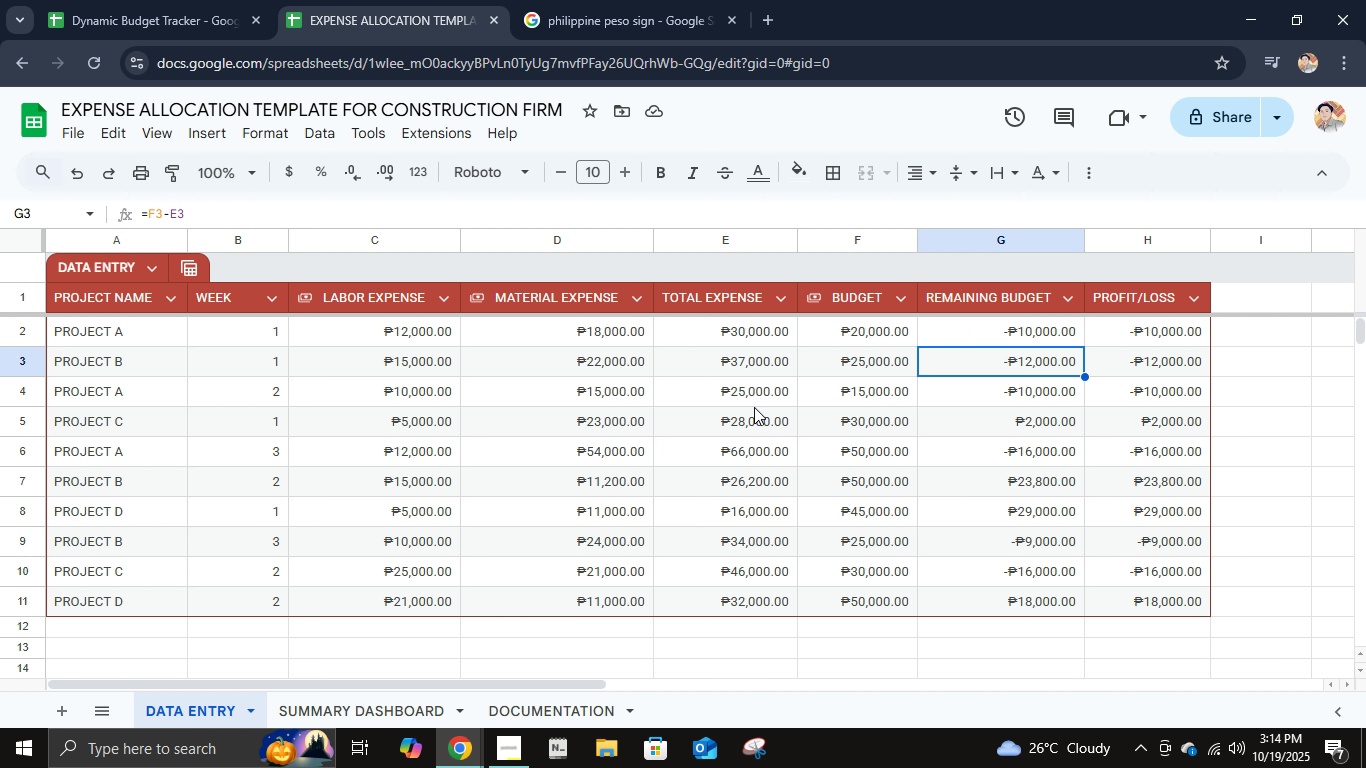 
mouse_move([718, 483])
 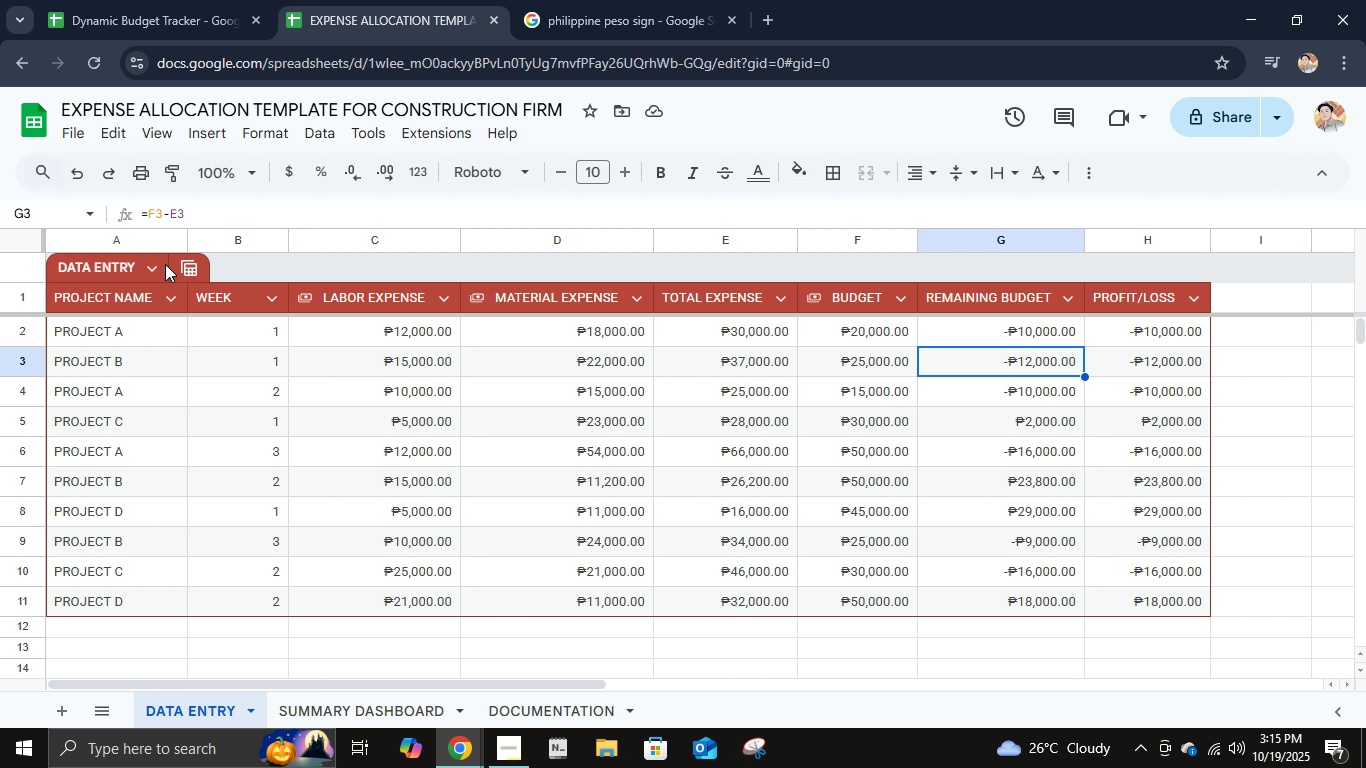 
left_click([153, 274])
 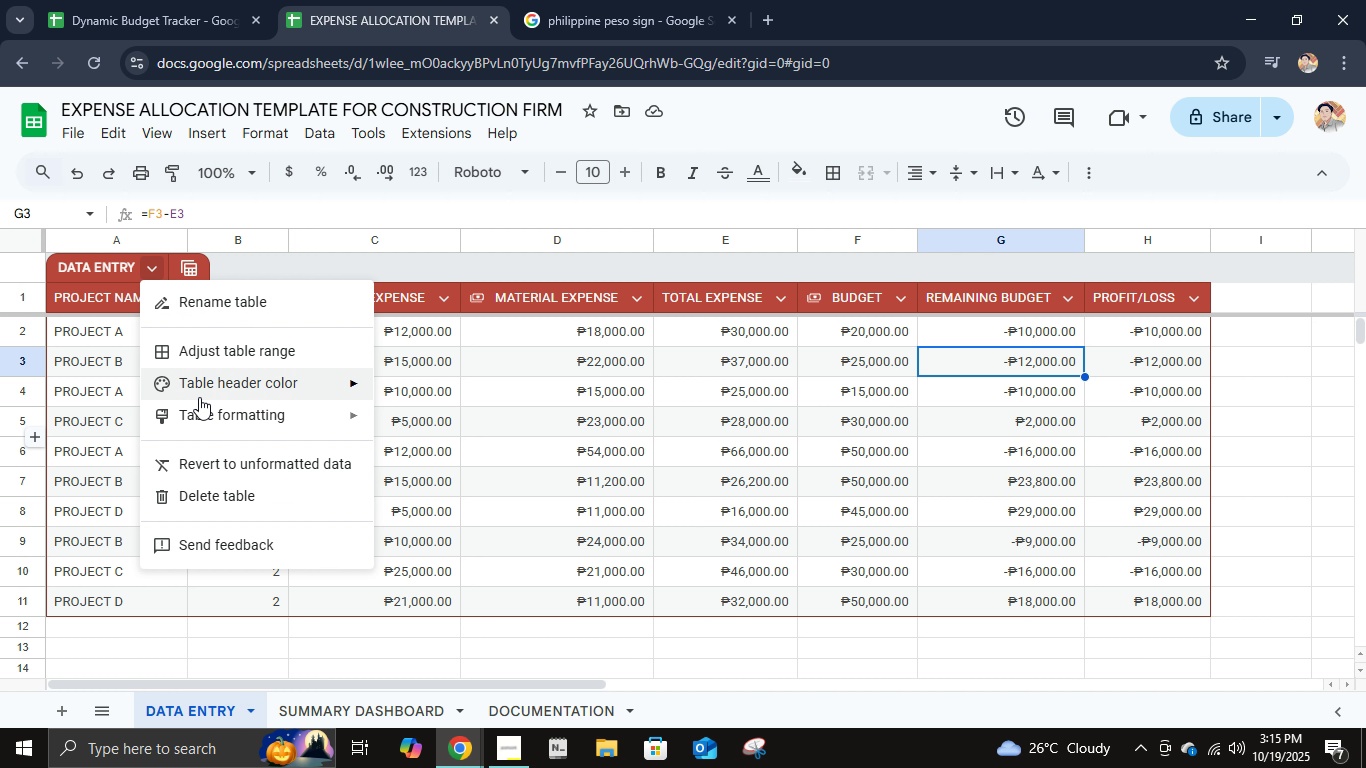 
left_click([199, 397])
 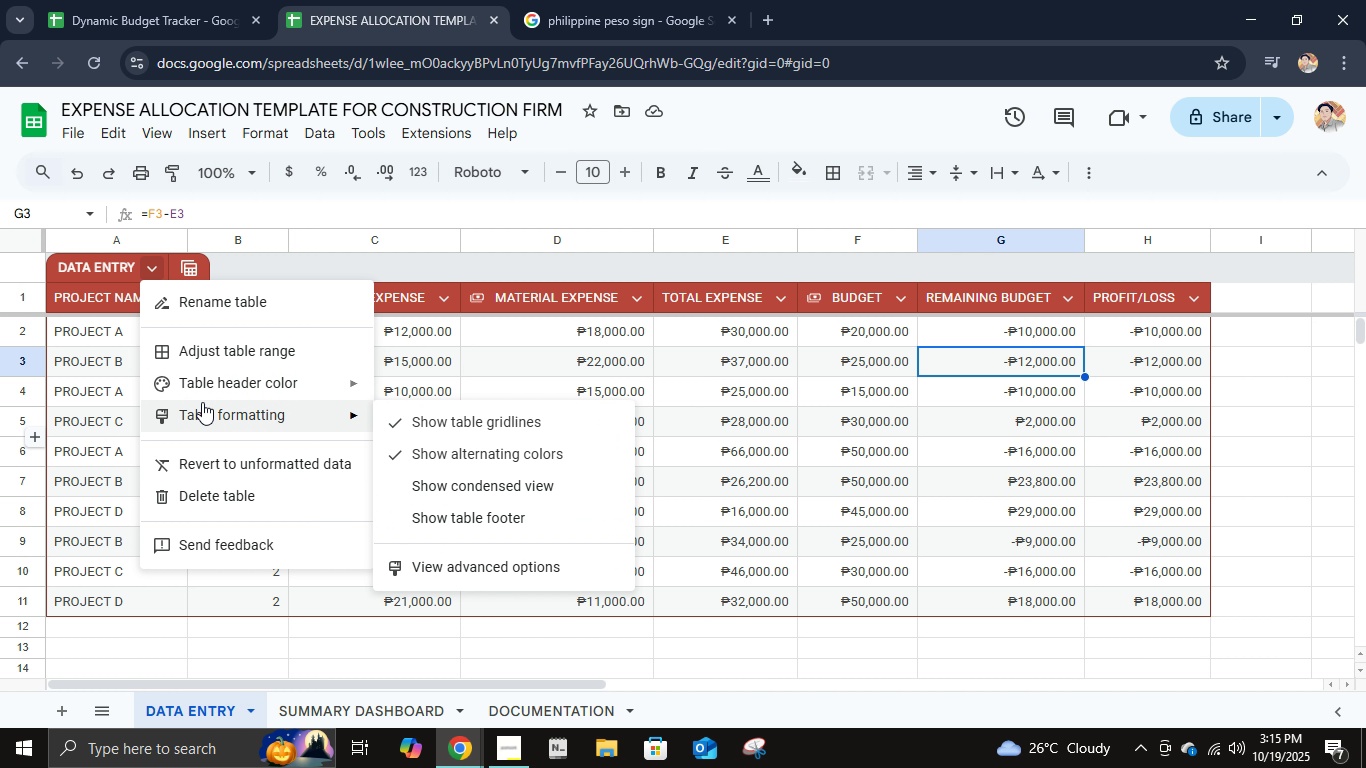 
left_click([202, 402])
 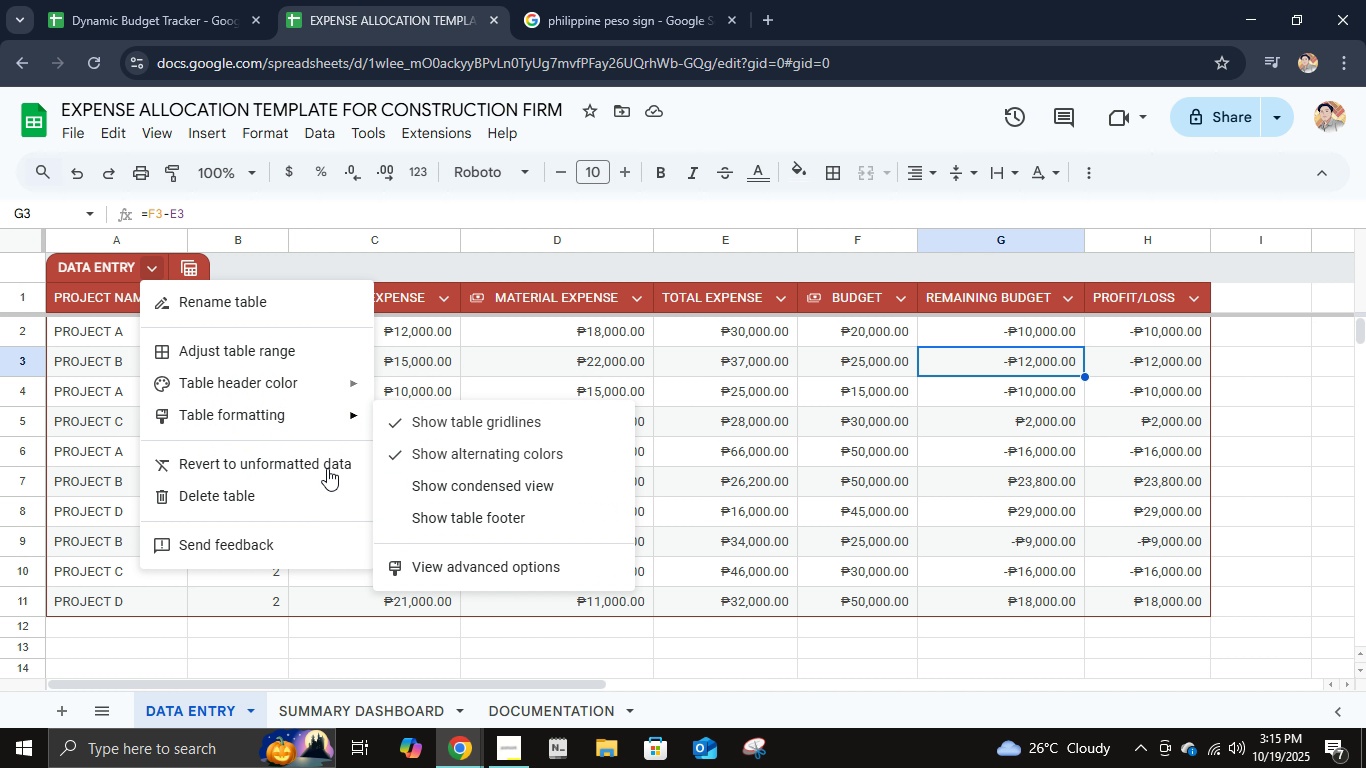 
left_click([458, 522])
 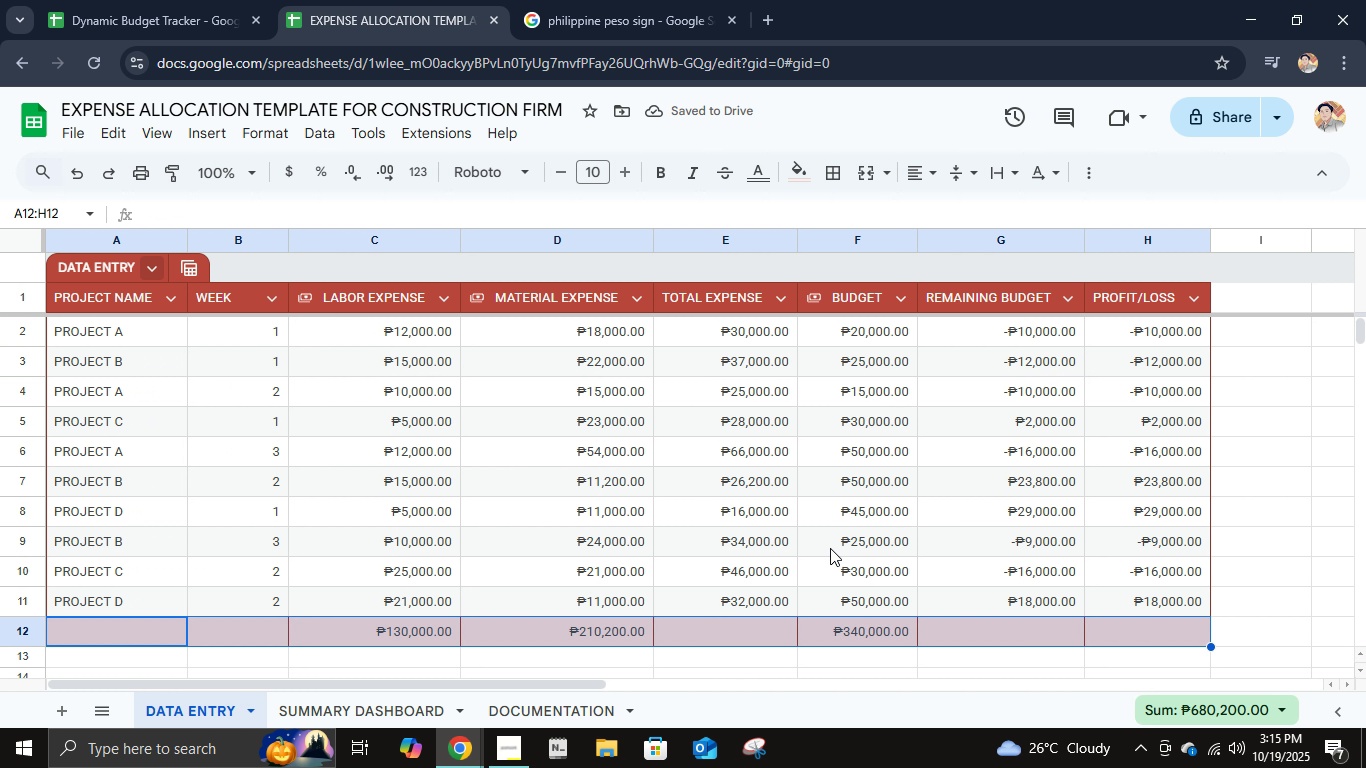 
key(Control+ControlLeft)
 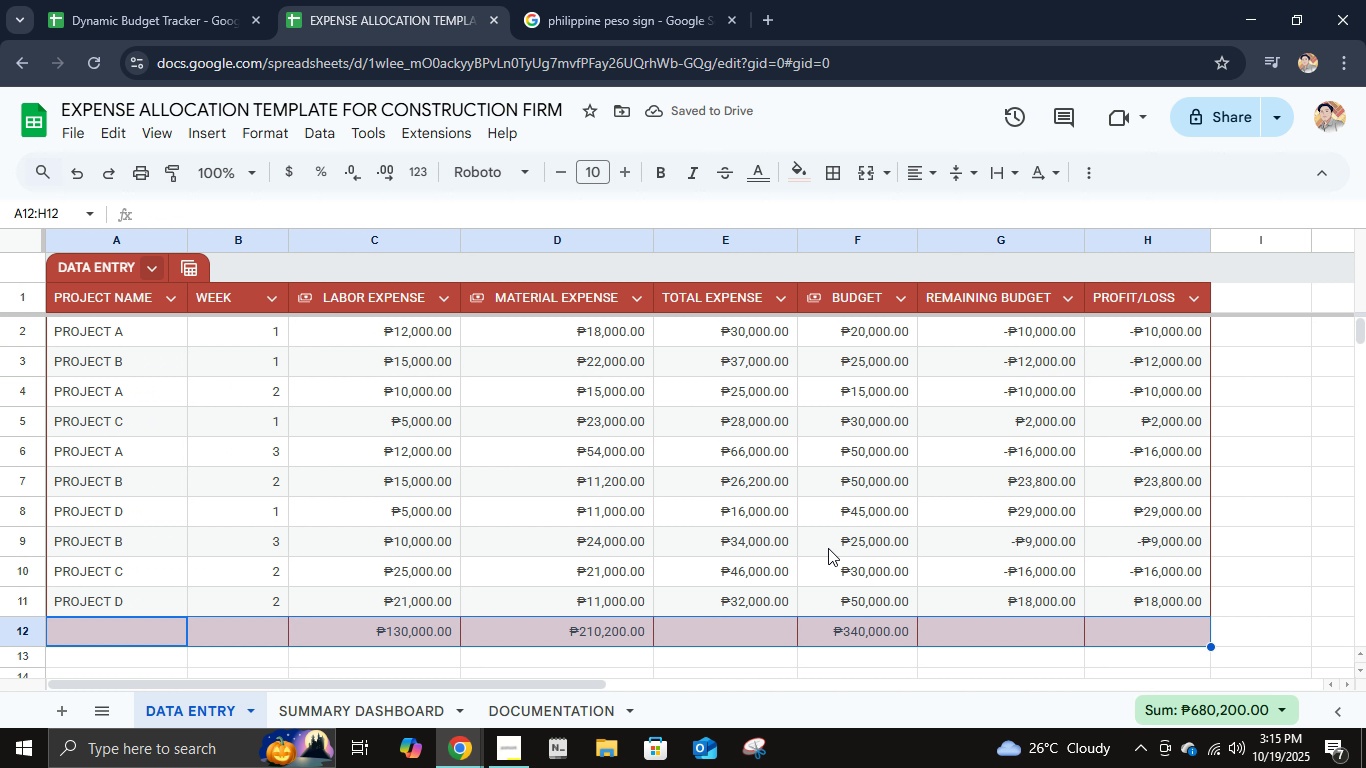 
key(Control+Z)
 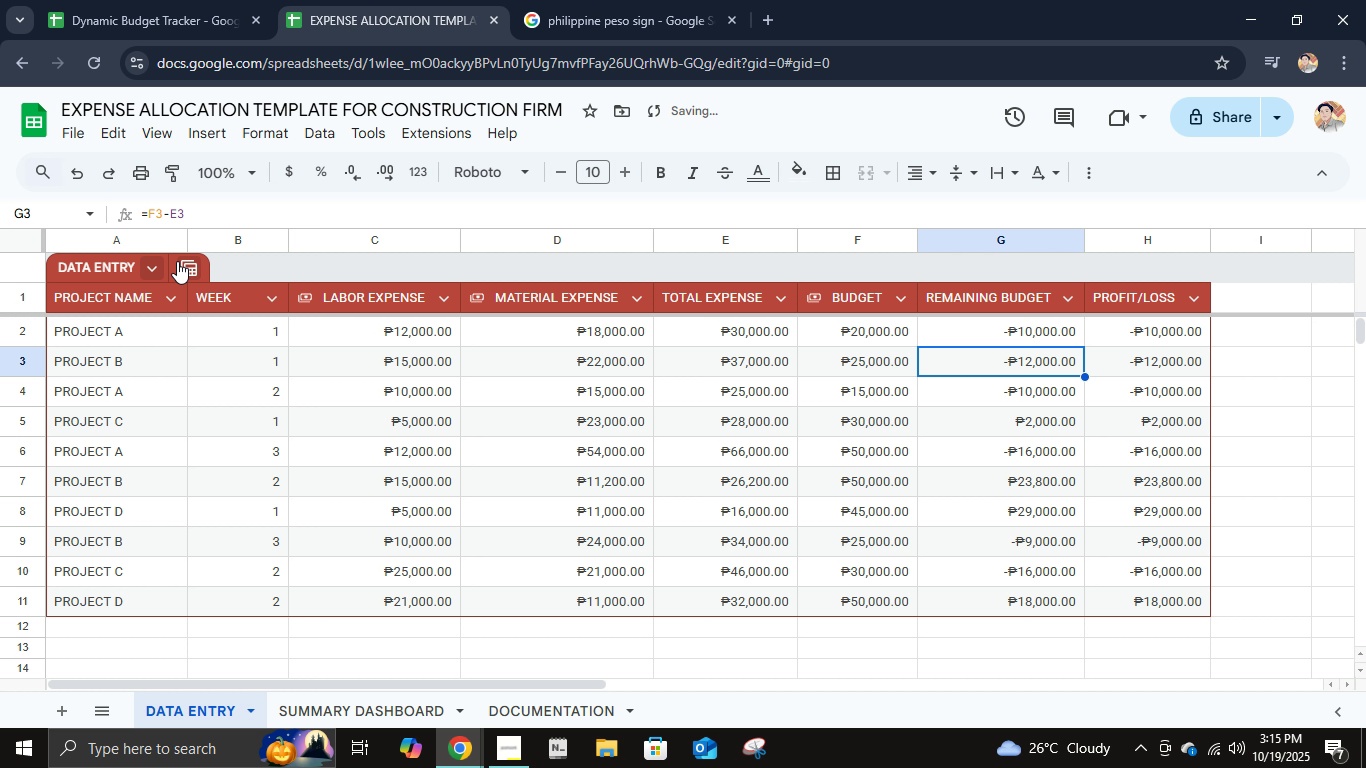 
left_click([154, 263])
 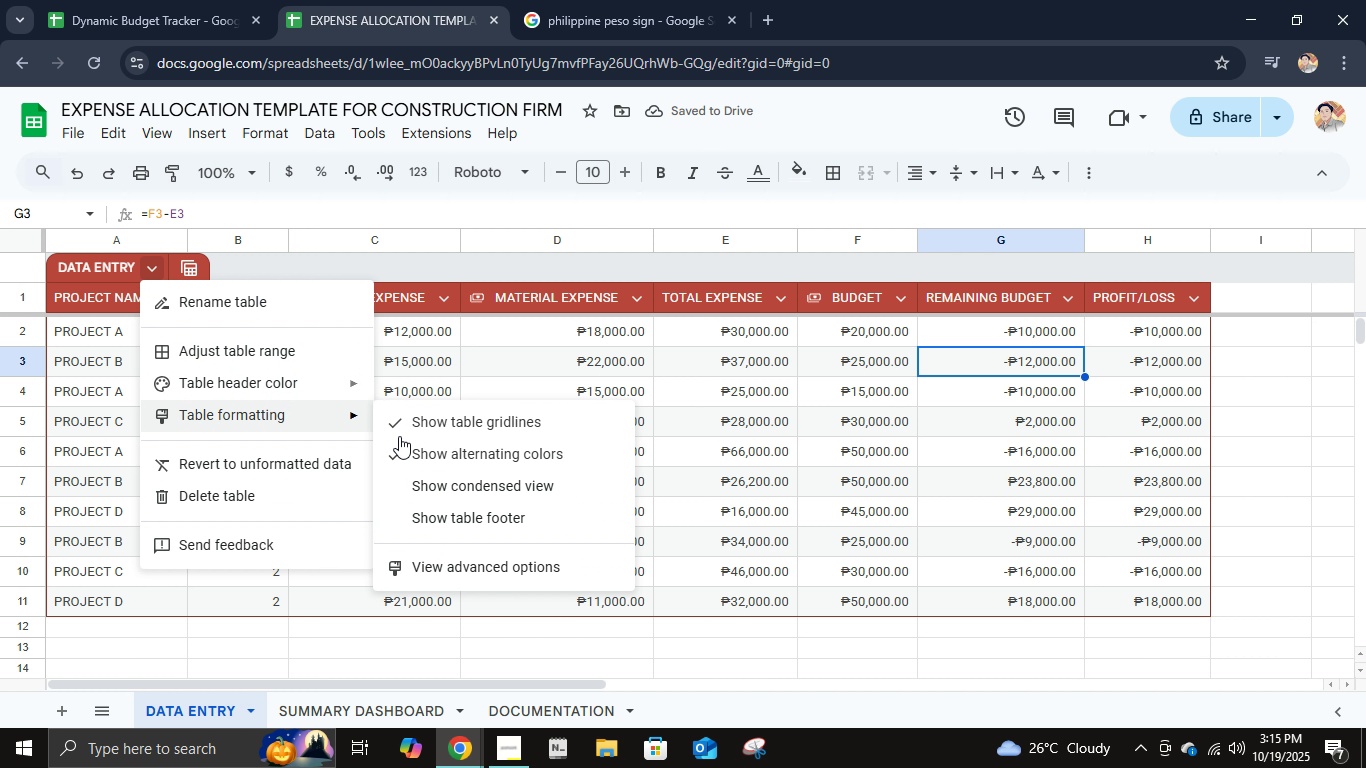 
left_click([446, 558])
 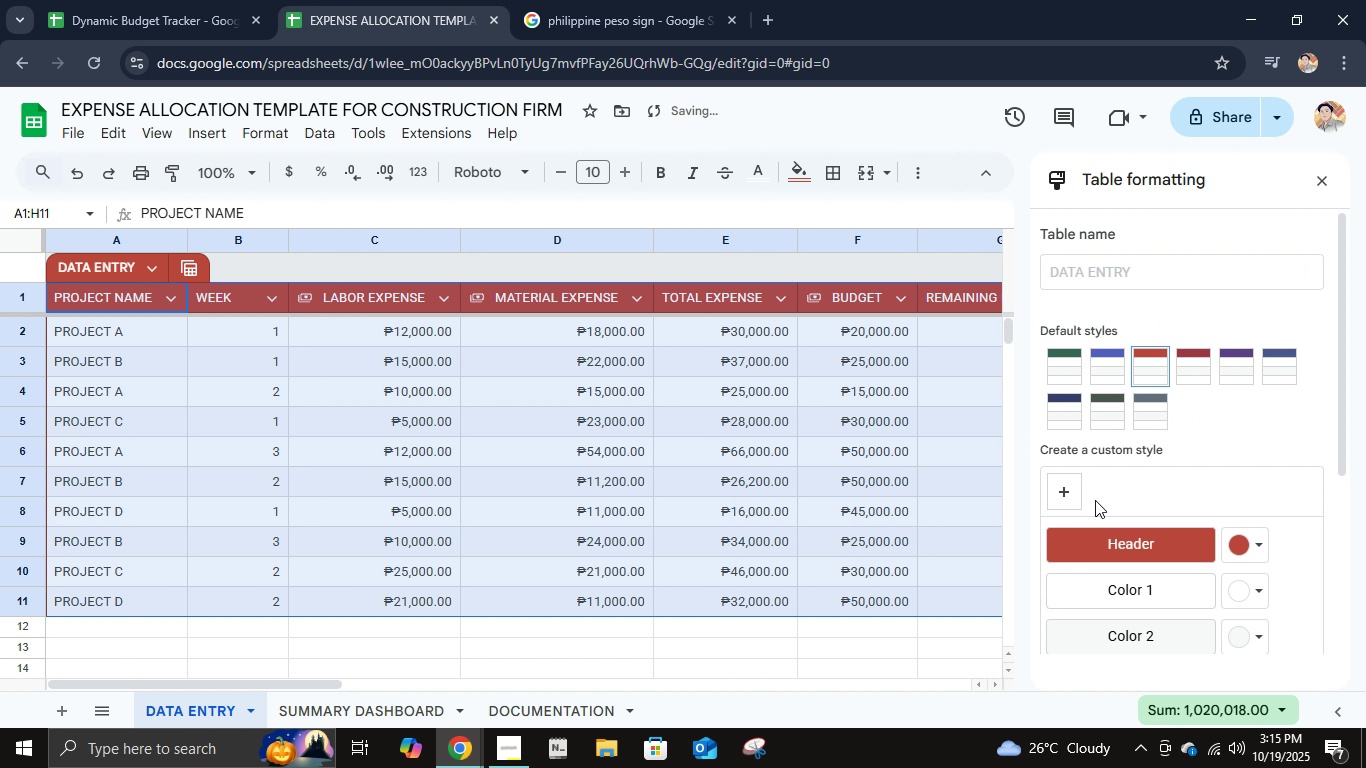 
scroll: coordinate [1128, 525], scroll_direction: down, amount: 2.0
 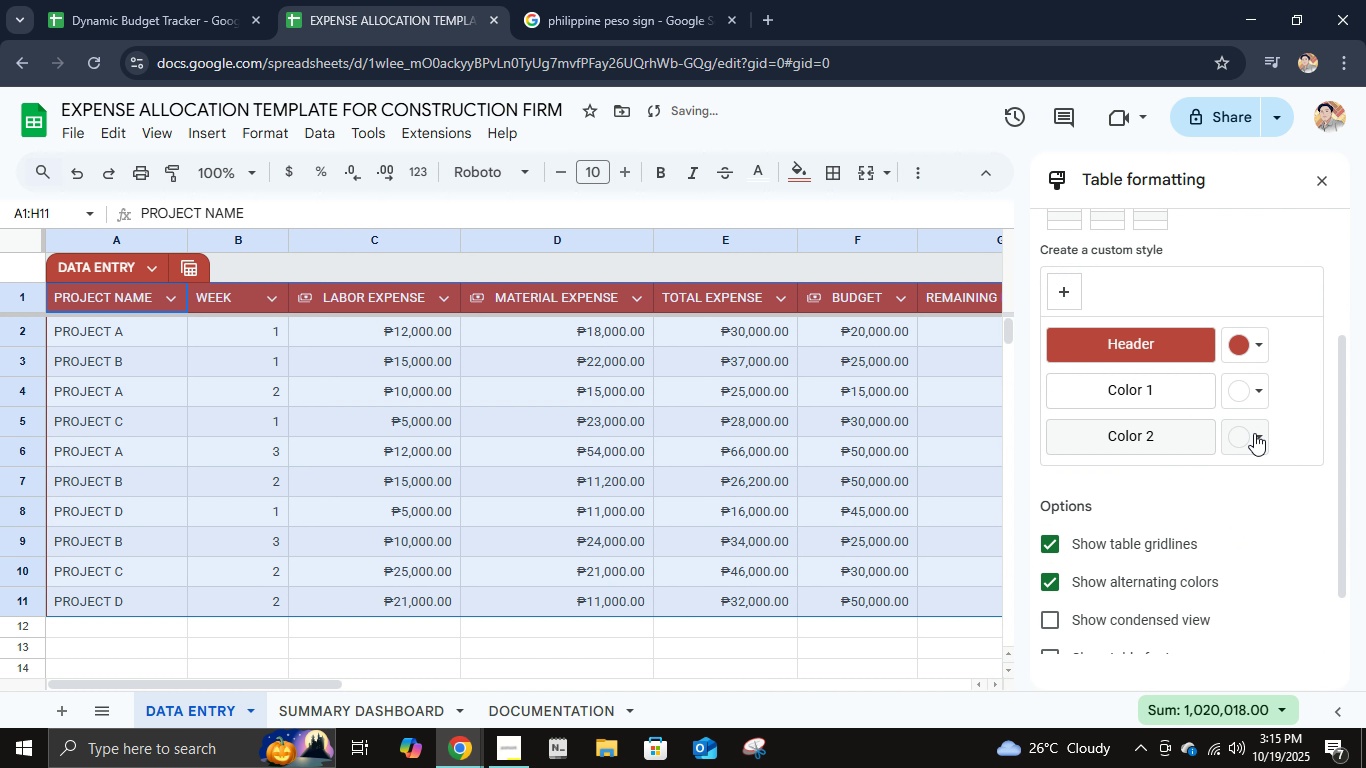 
left_click([1252, 433])
 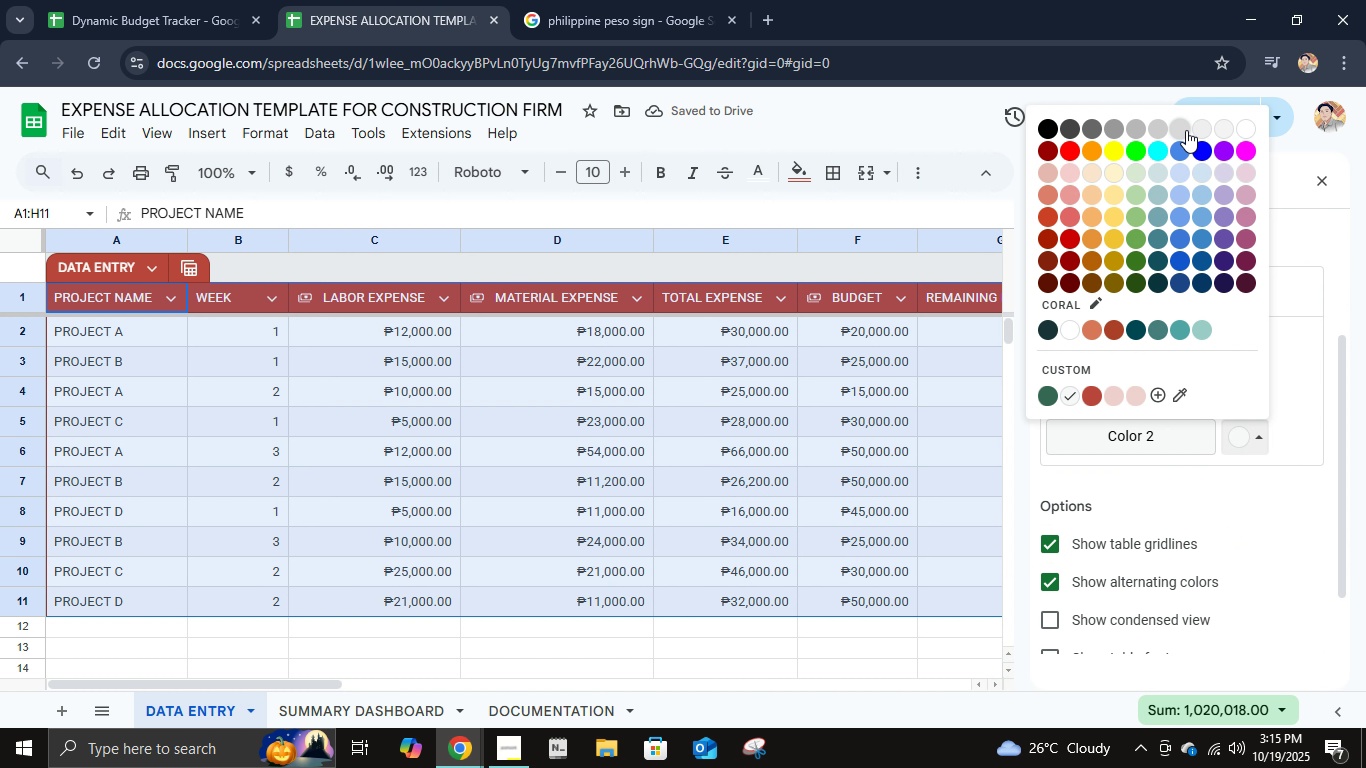 
left_click([1177, 128])
 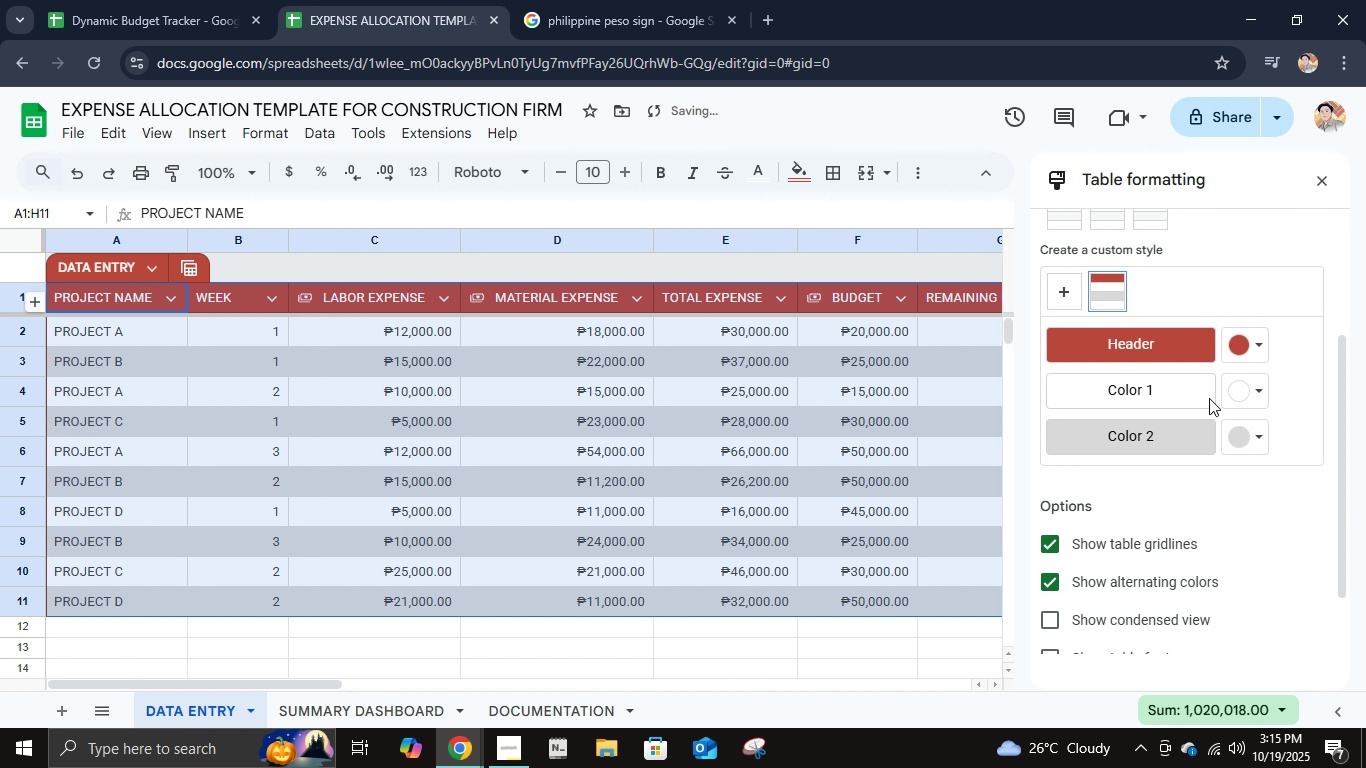 
left_click([1247, 389])
 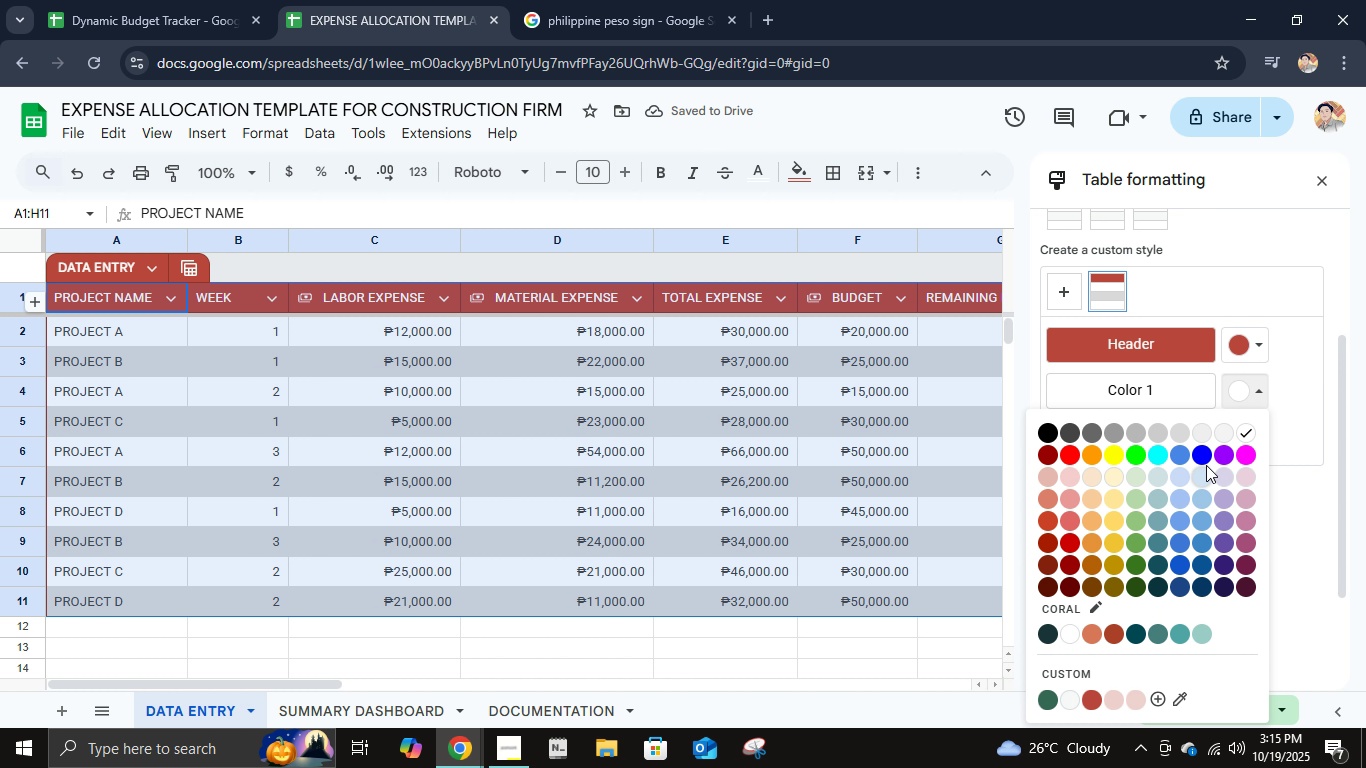 
left_click([1207, 435])
 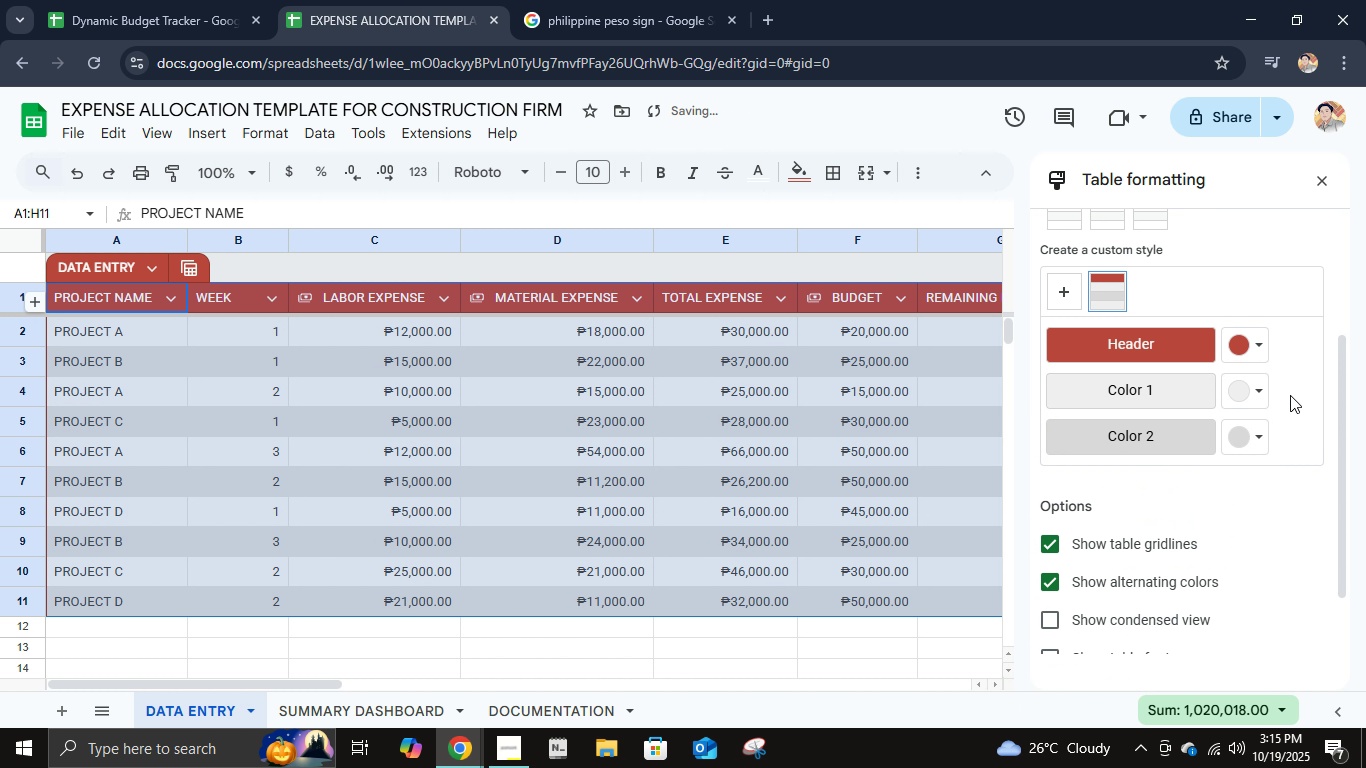 
left_click([1292, 395])
 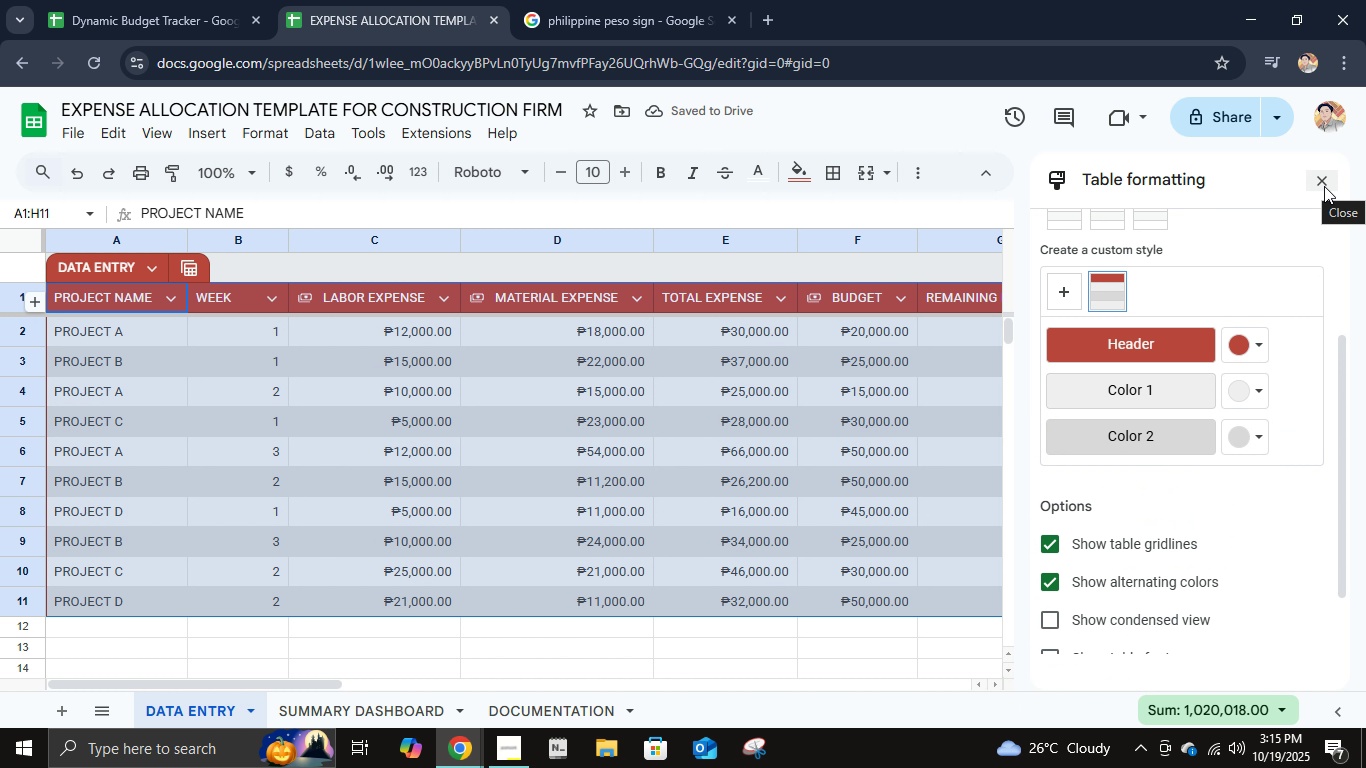 
scroll: coordinate [1257, 607], scroll_direction: down, amount: 3.0
 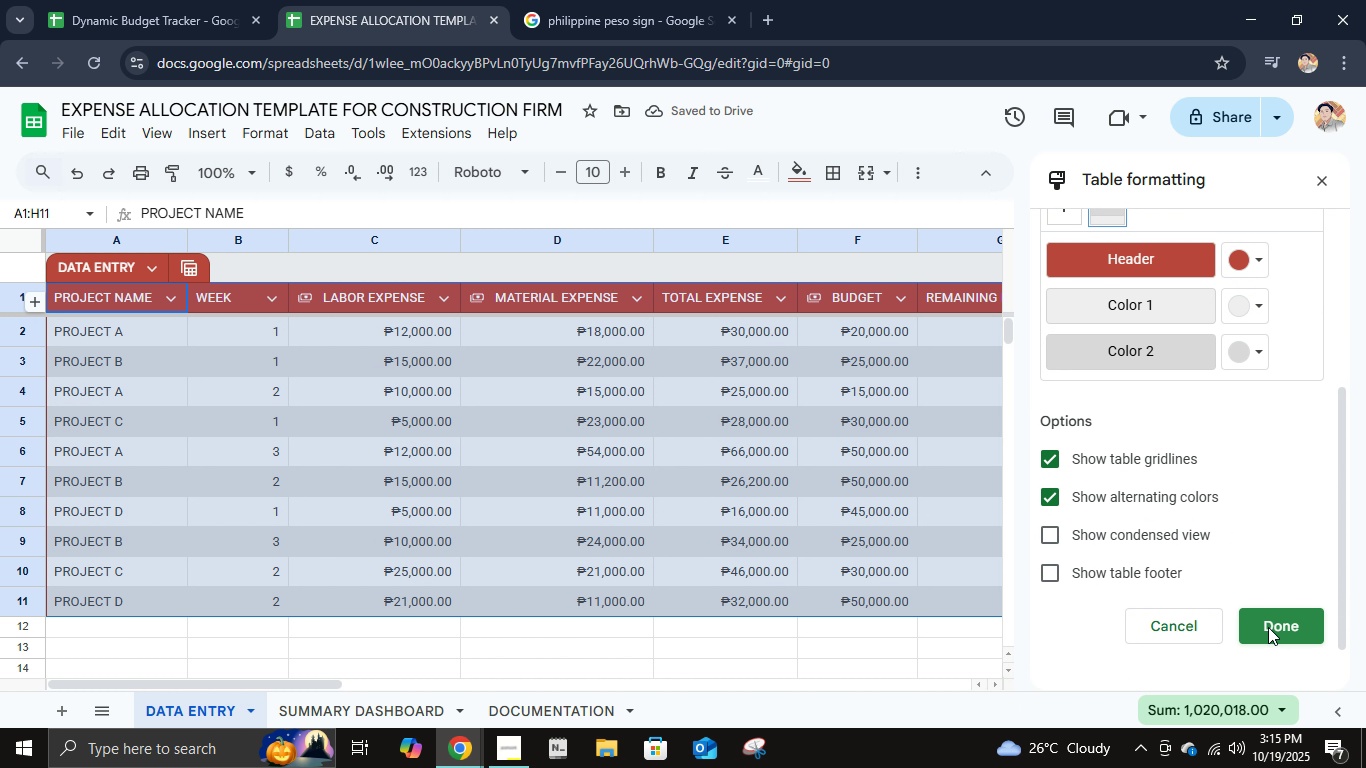 
left_click([1268, 627])
 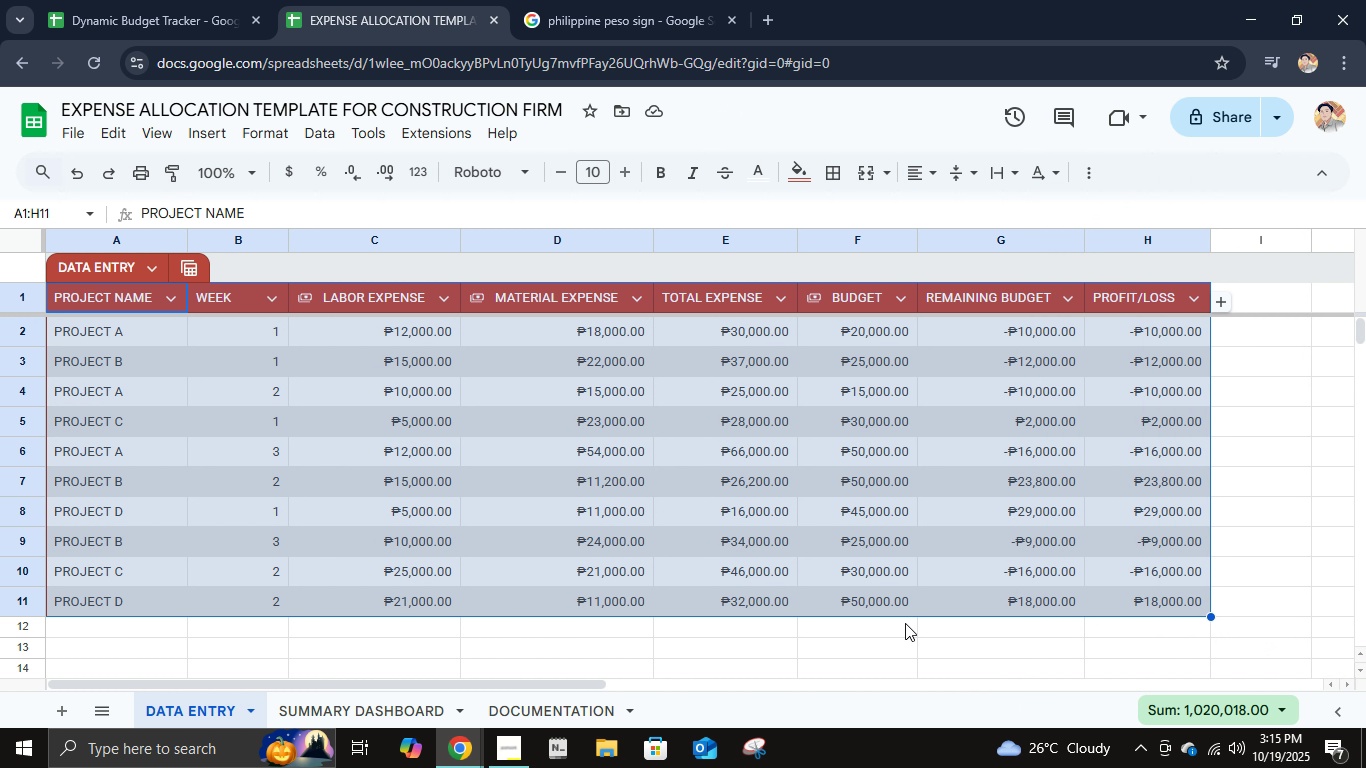 
left_click([607, 582])
 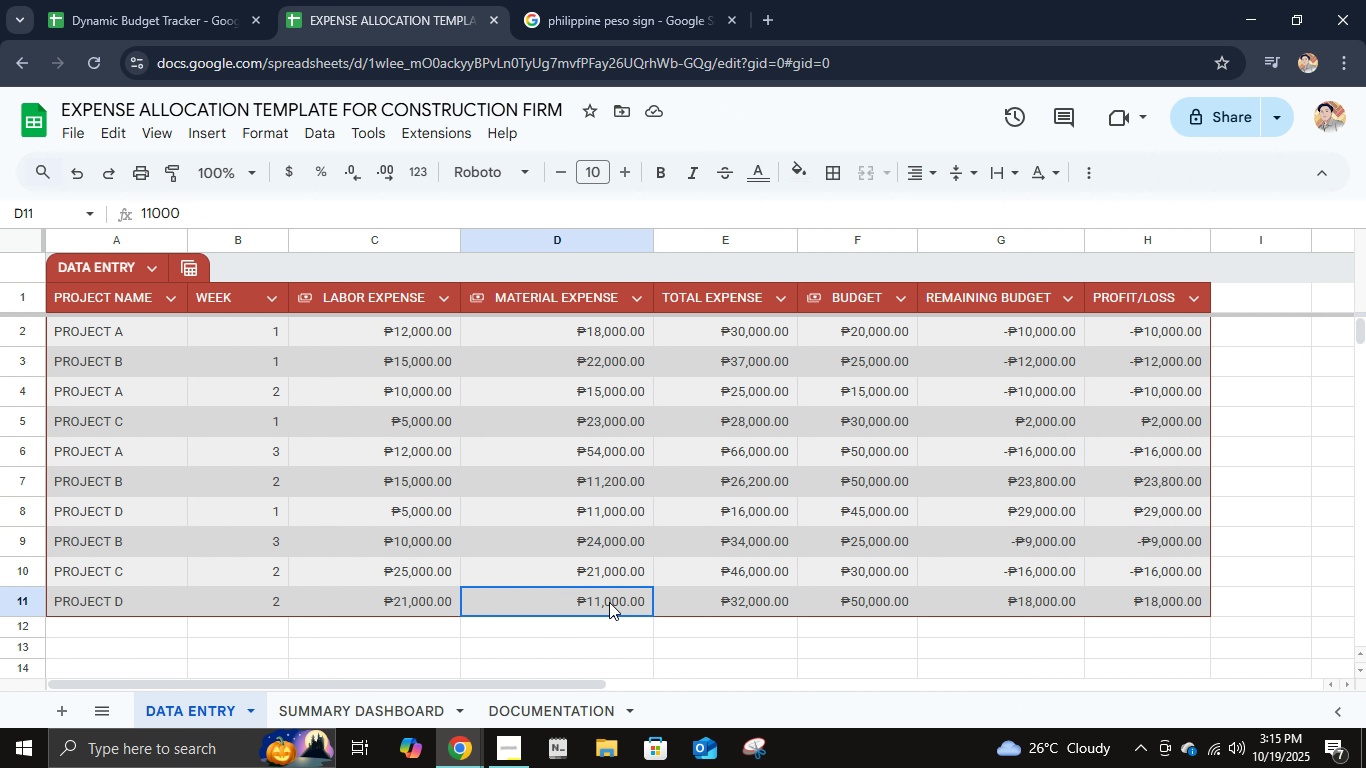 
left_click_drag(start_coordinate=[609, 602], to_coordinate=[619, 335])
 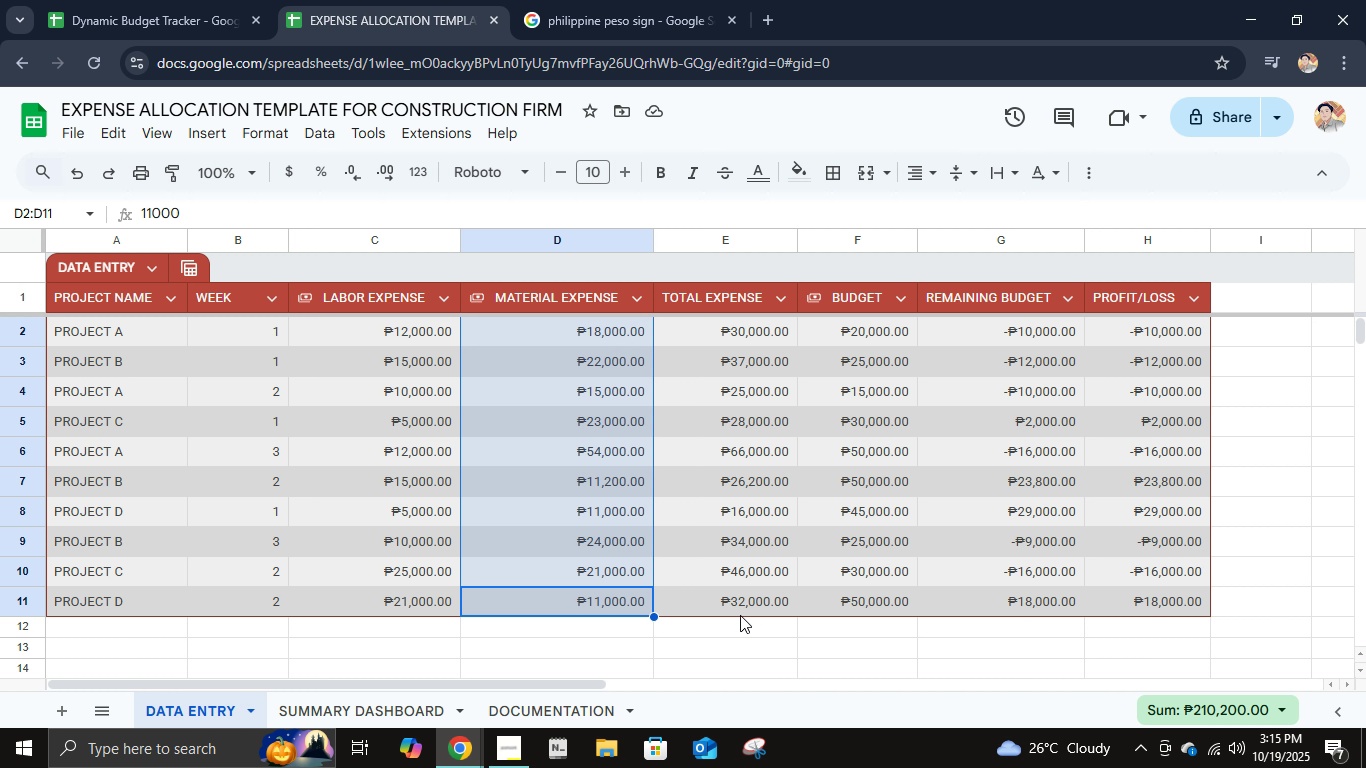 
left_click_drag(start_coordinate=[736, 606], to_coordinate=[747, 336])
 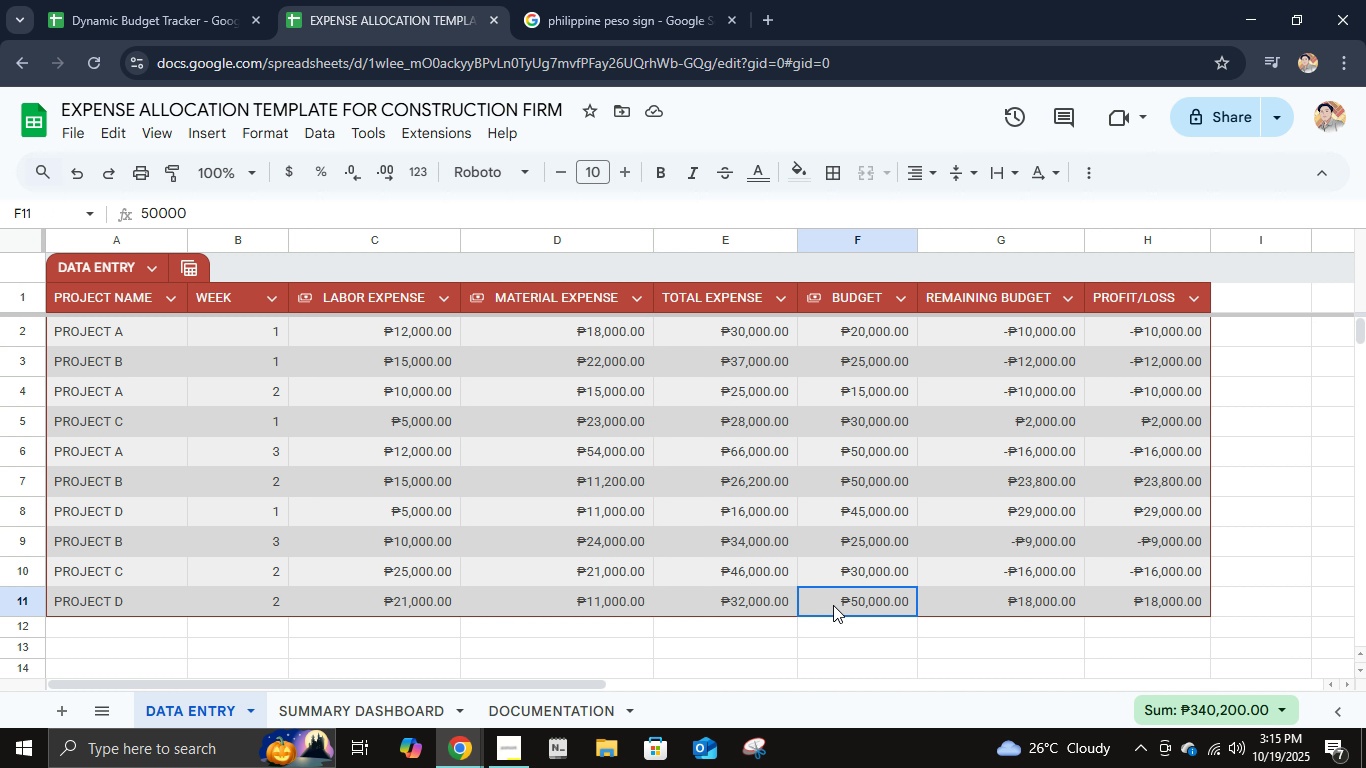 
left_click_drag(start_coordinate=[833, 607], to_coordinate=[829, 335])
 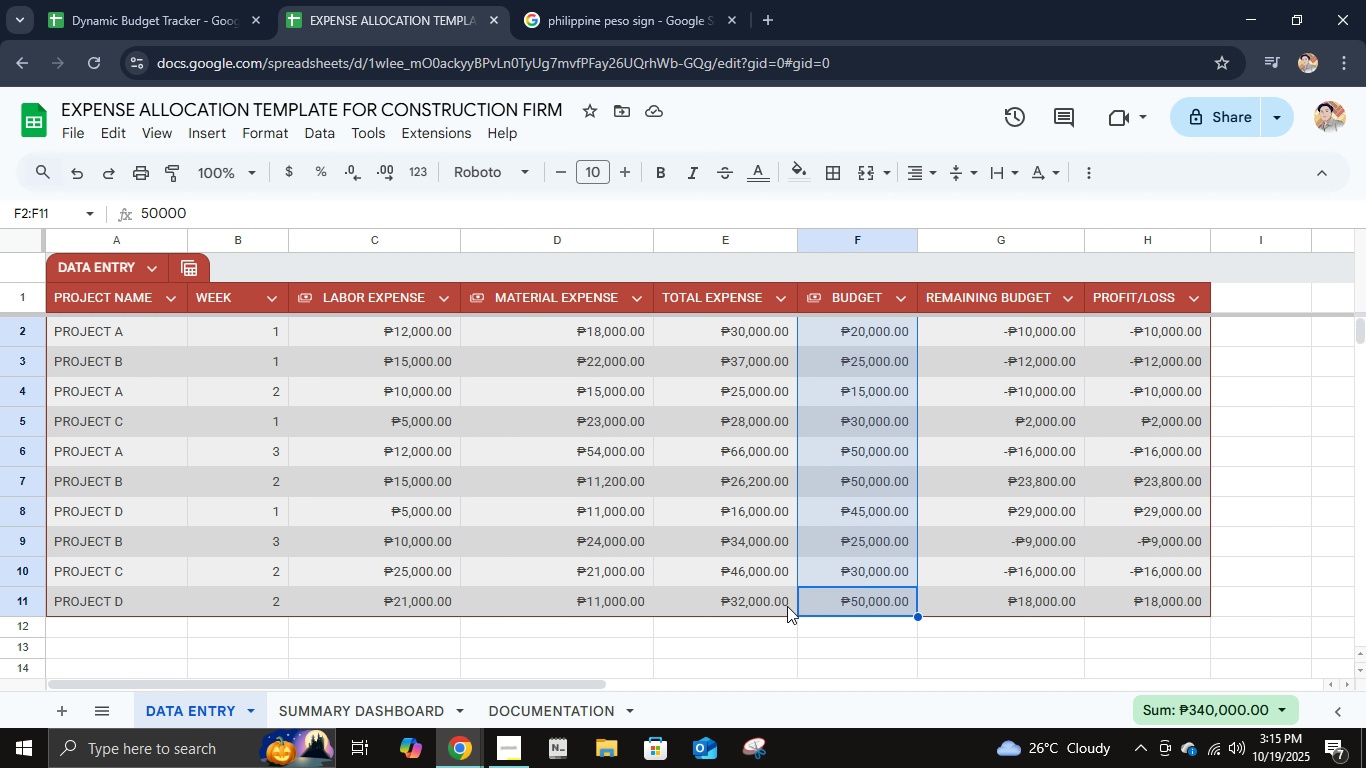 
left_click_drag(start_coordinate=[754, 597], to_coordinate=[767, 333])
 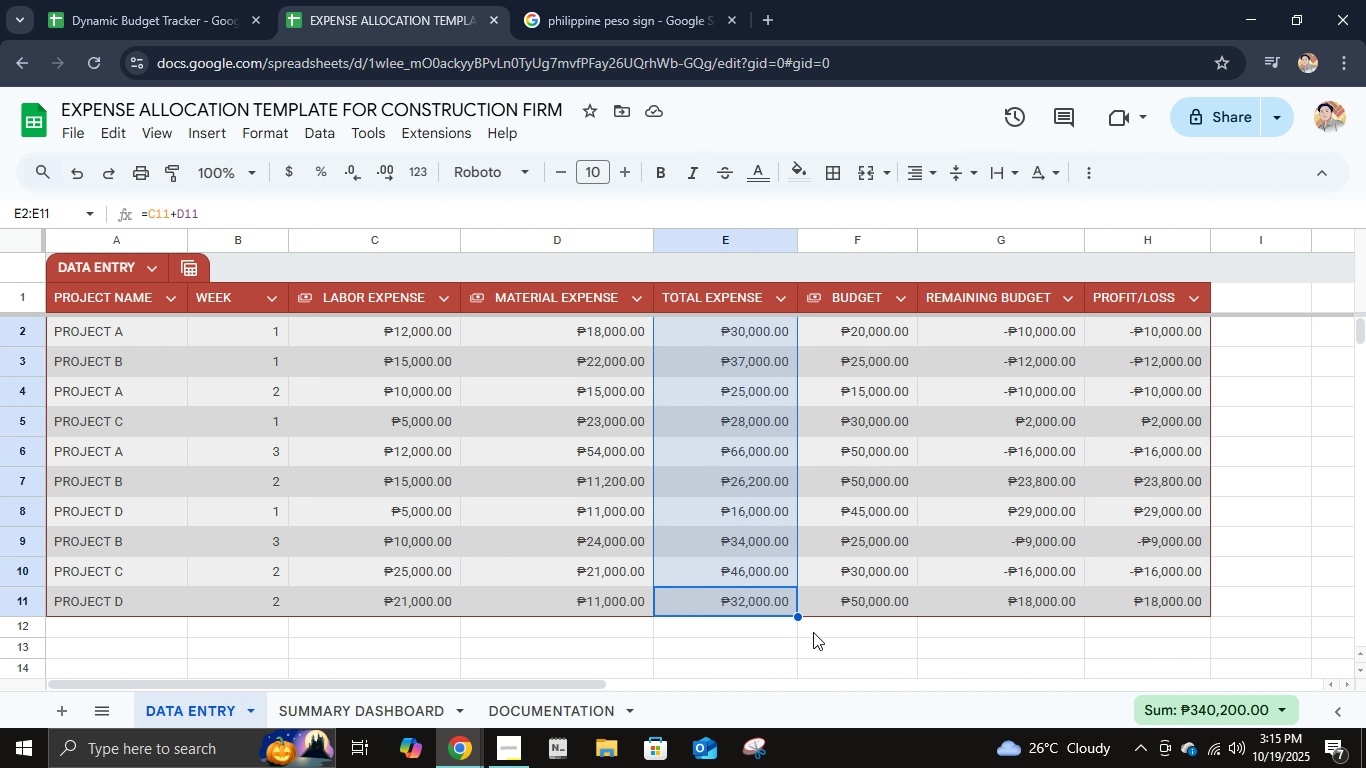 
left_click_drag(start_coordinate=[846, 599], to_coordinate=[856, 333])
 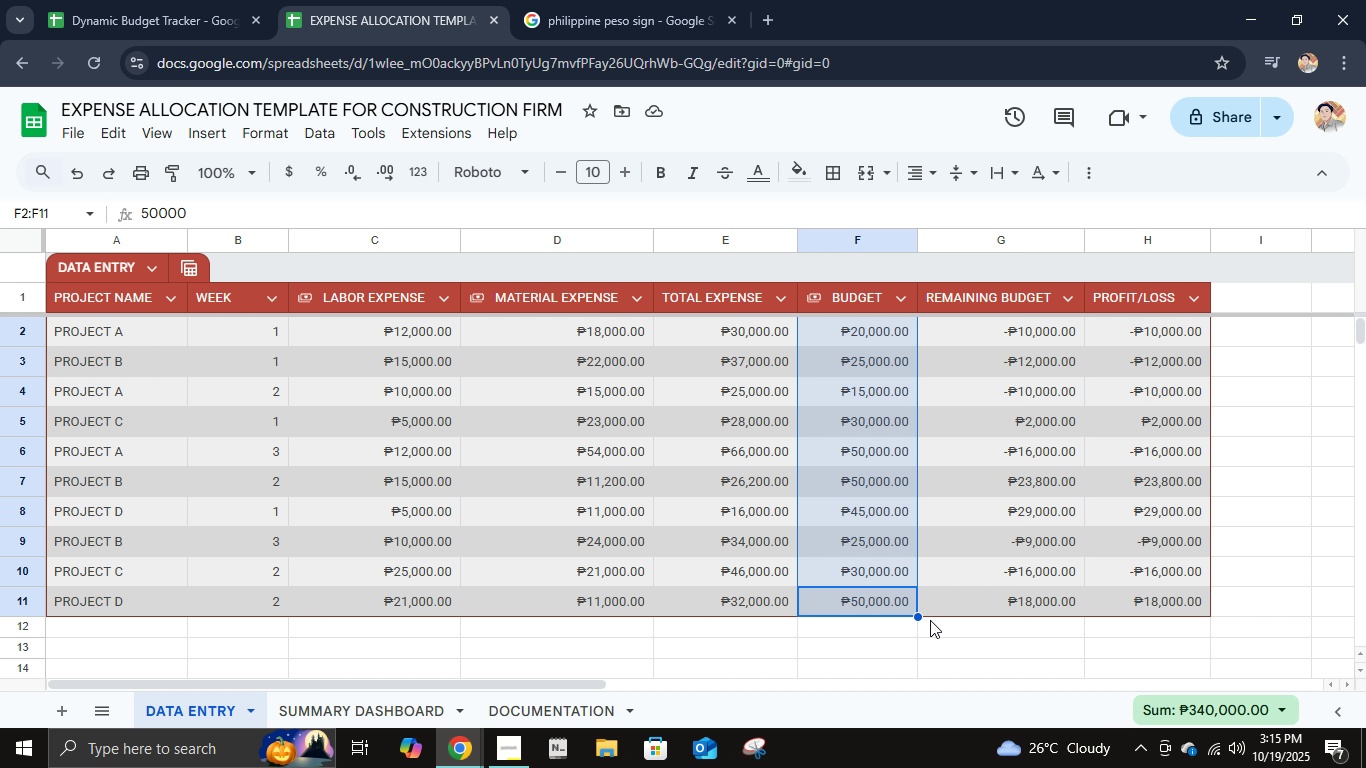 
left_click([930, 639])
 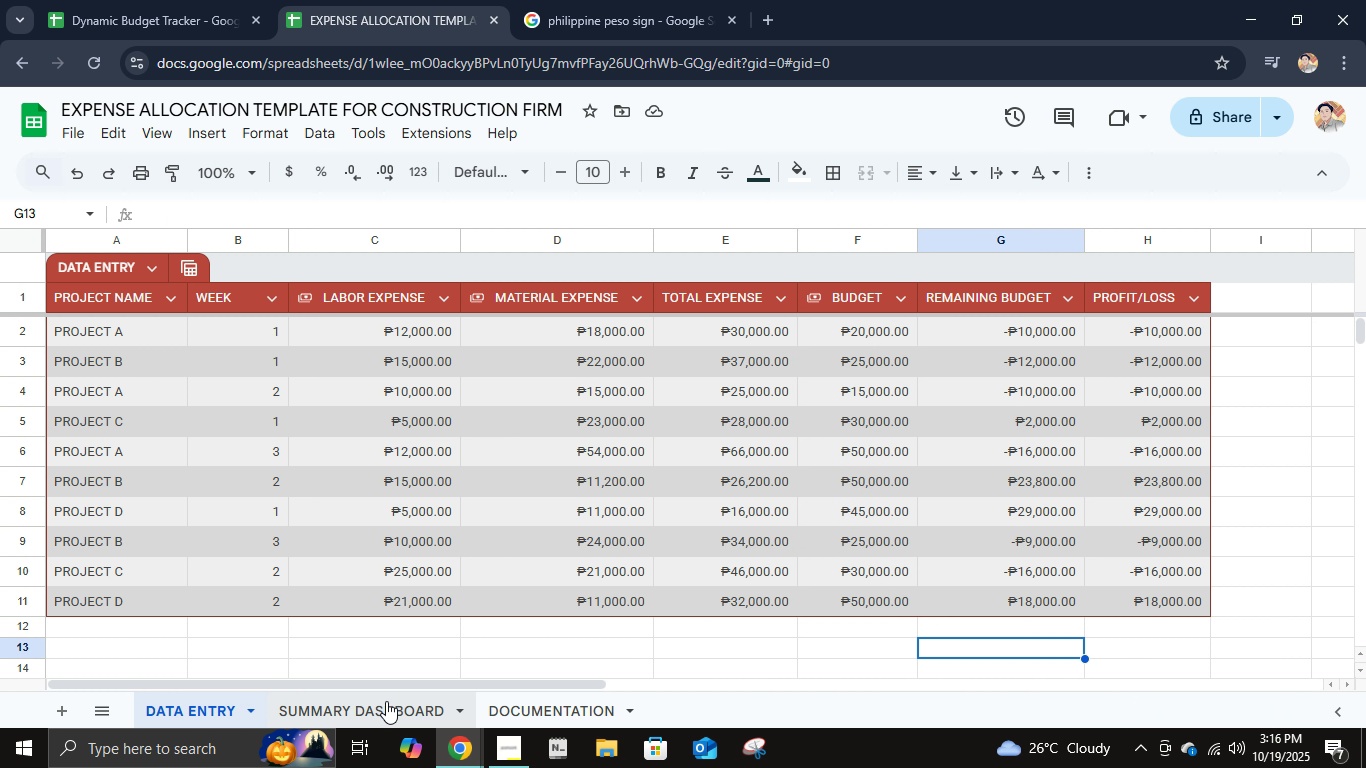 
wait(8.83)
 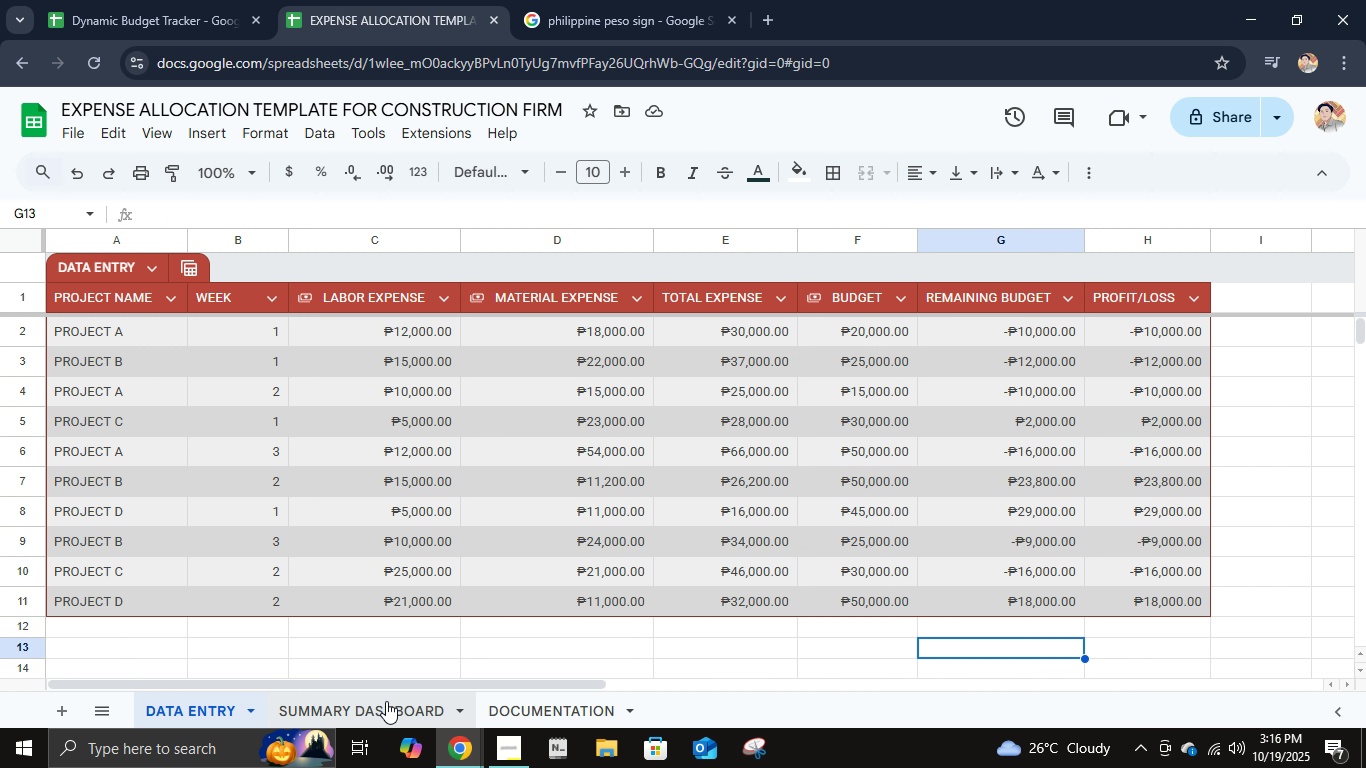 
mouse_move([165, 713])
 